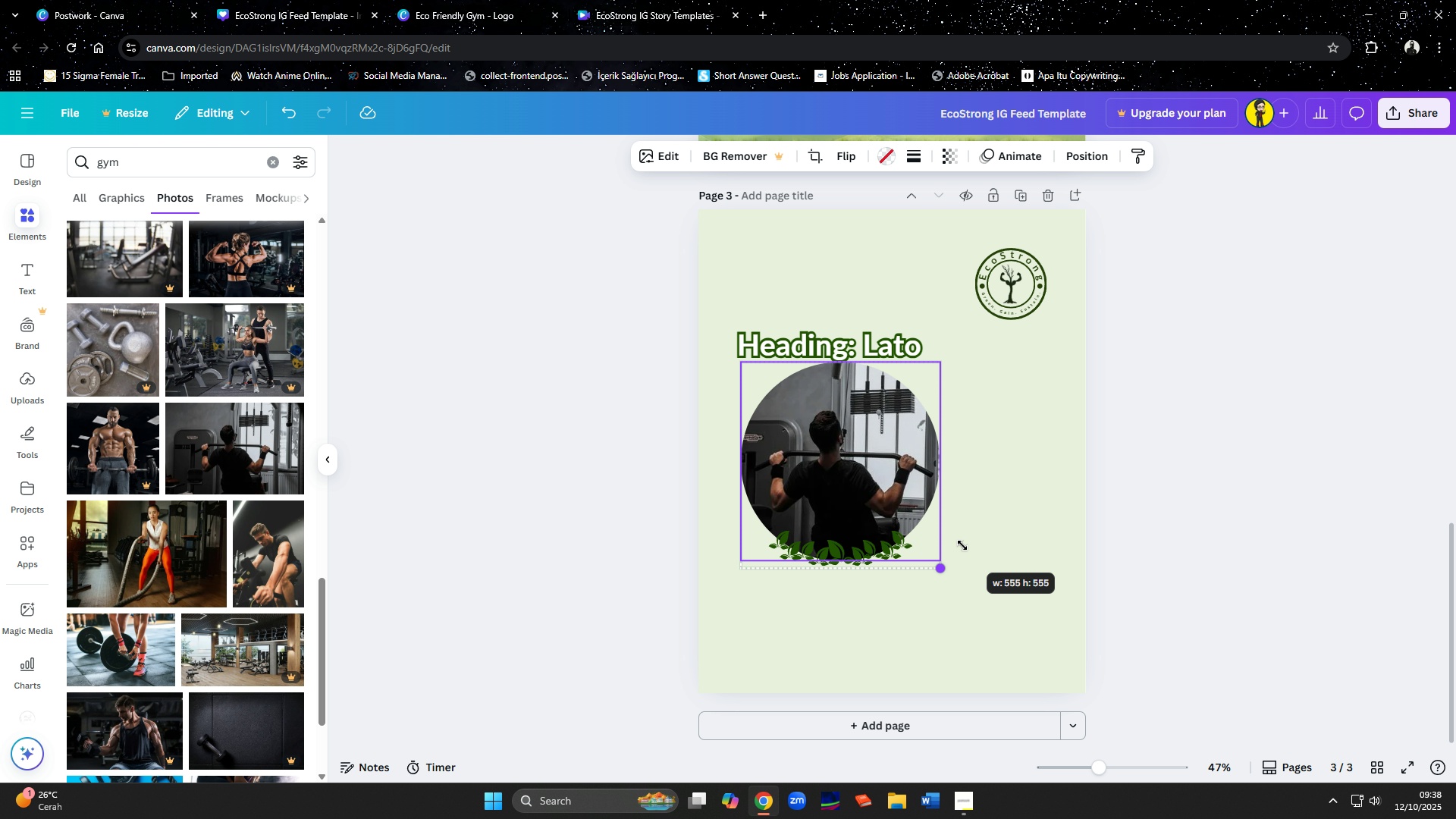 
left_click([779, 347])
 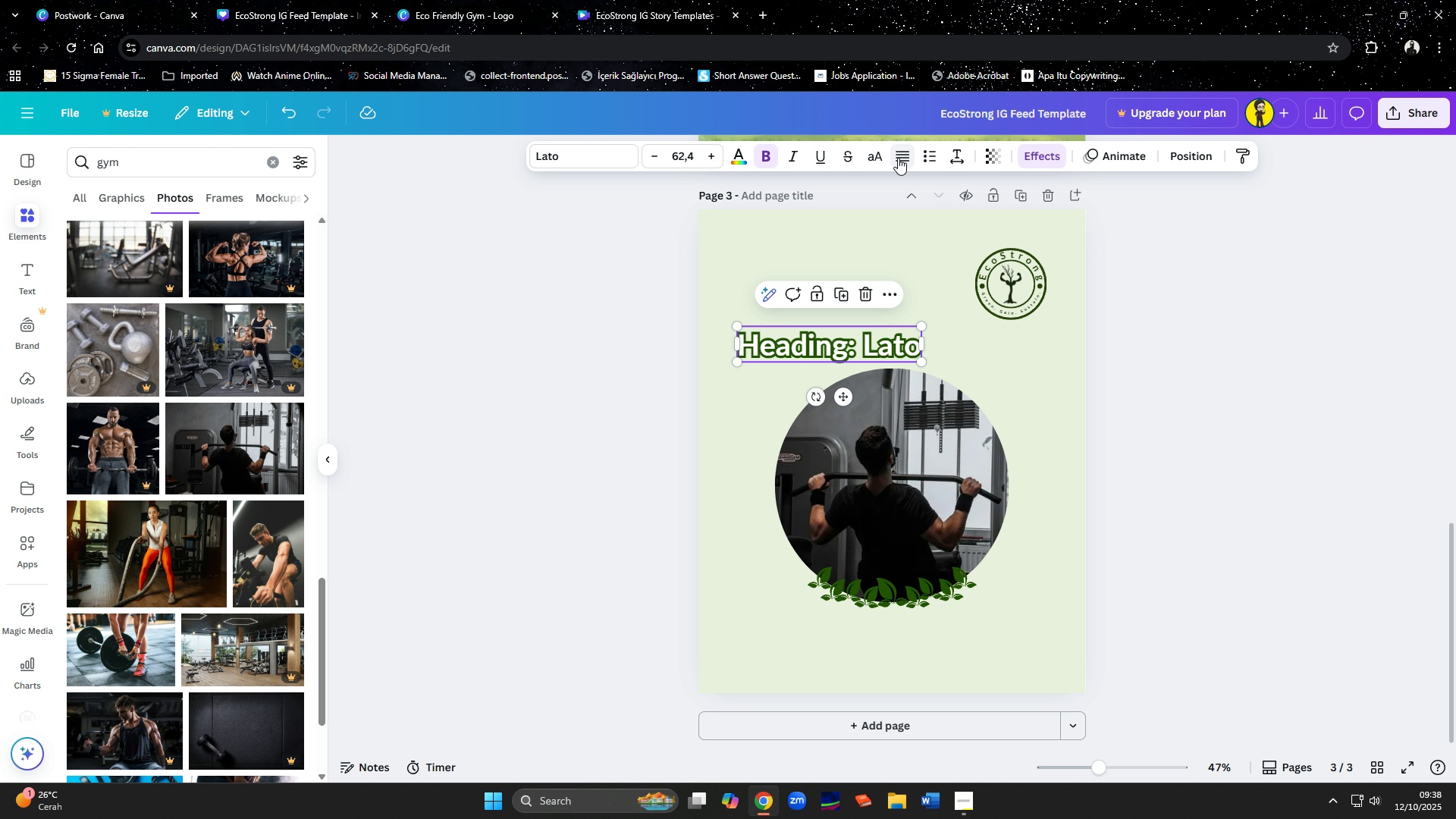 
double_click([898, 158])
 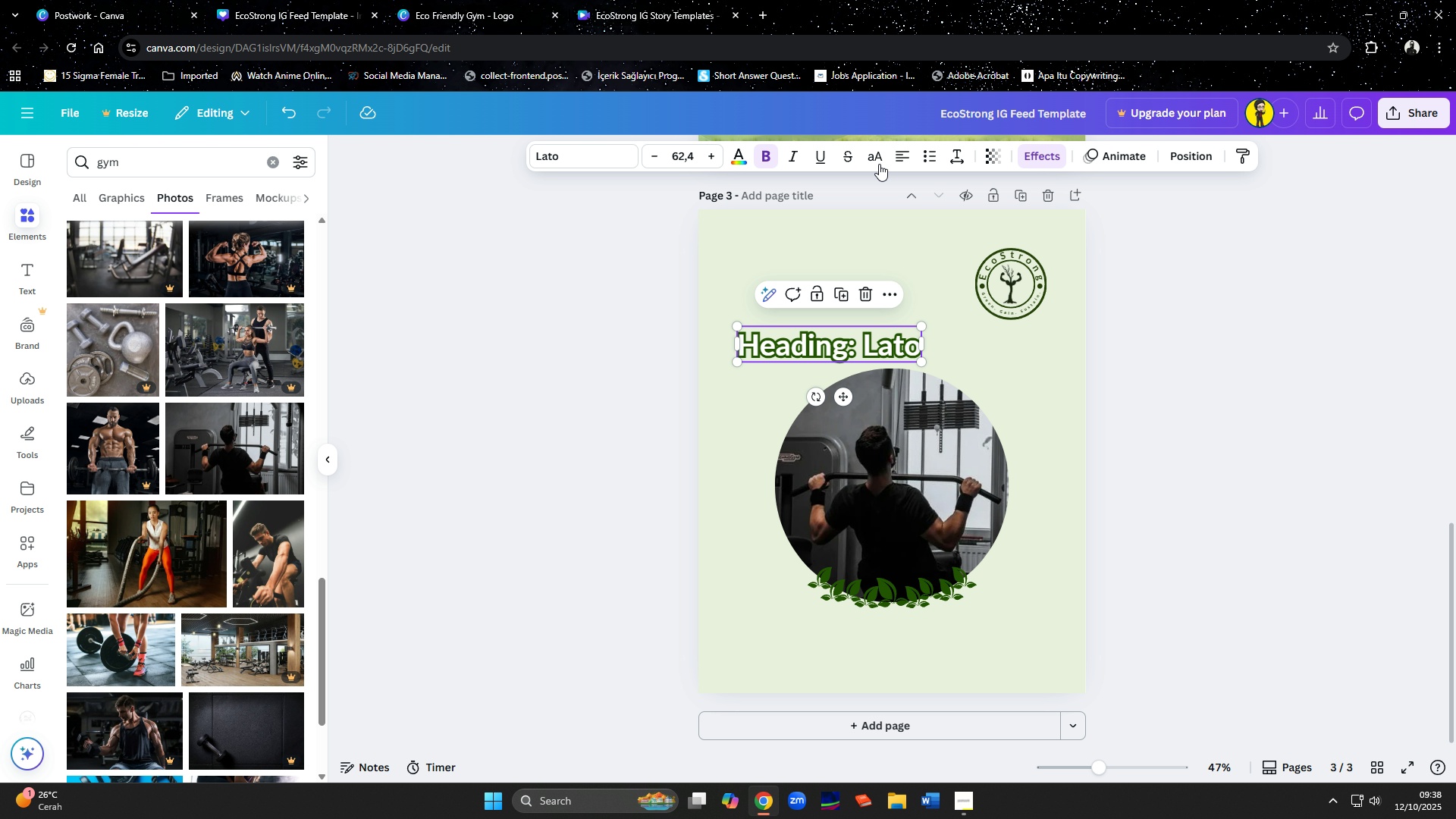 
left_click([896, 149])
 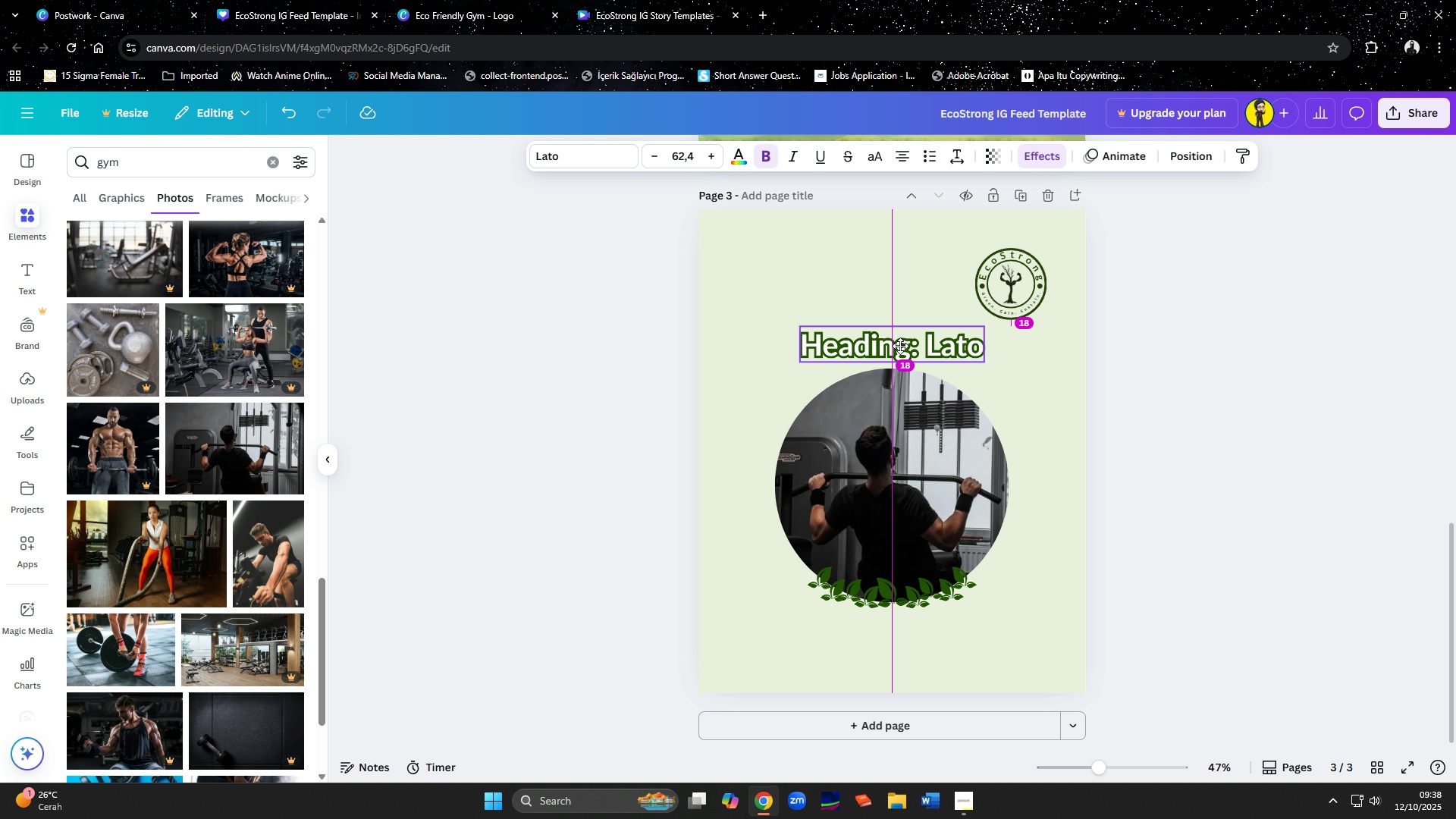 
left_click([1181, 456])
 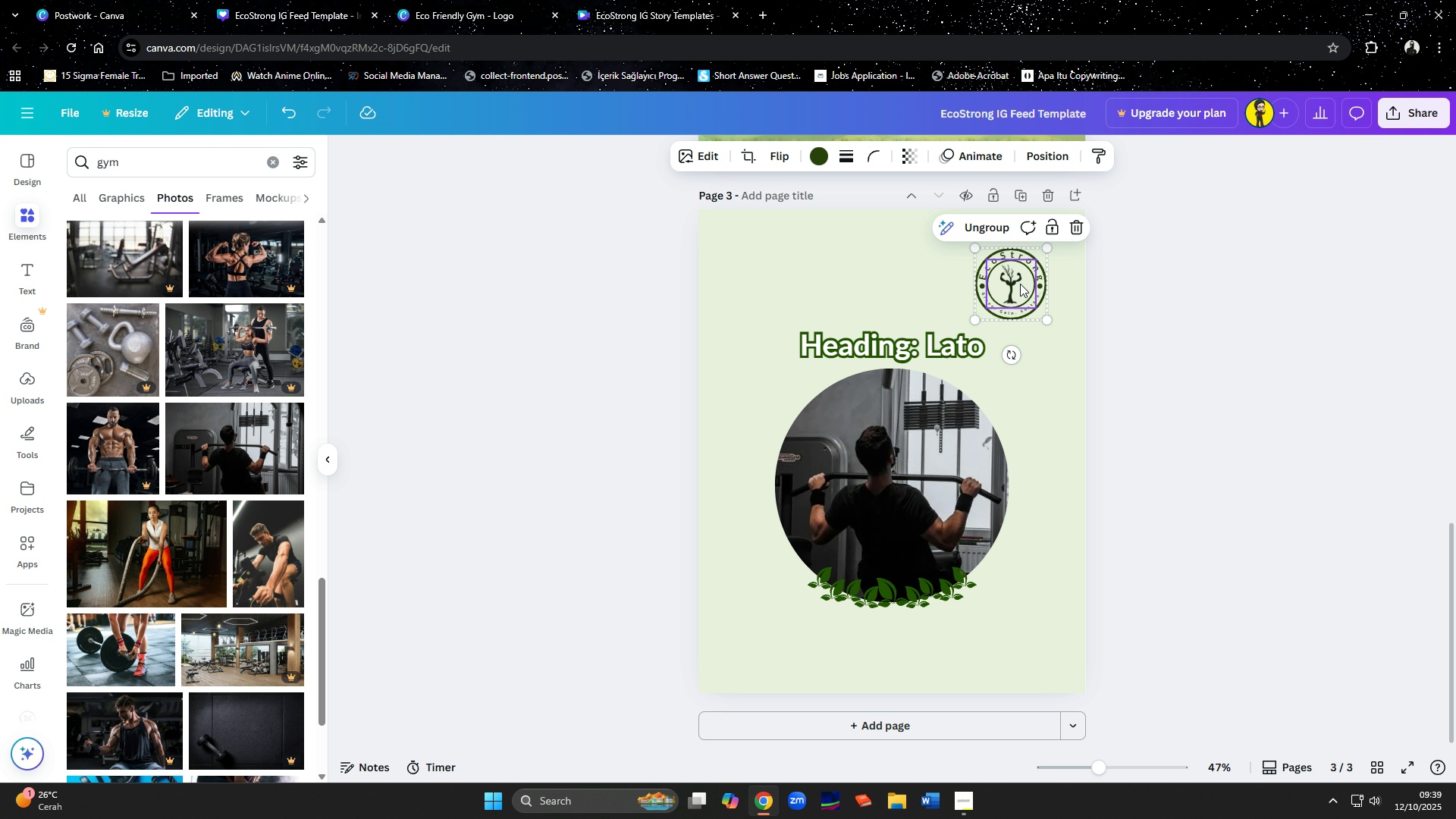 
mouse_move([903, 291])
 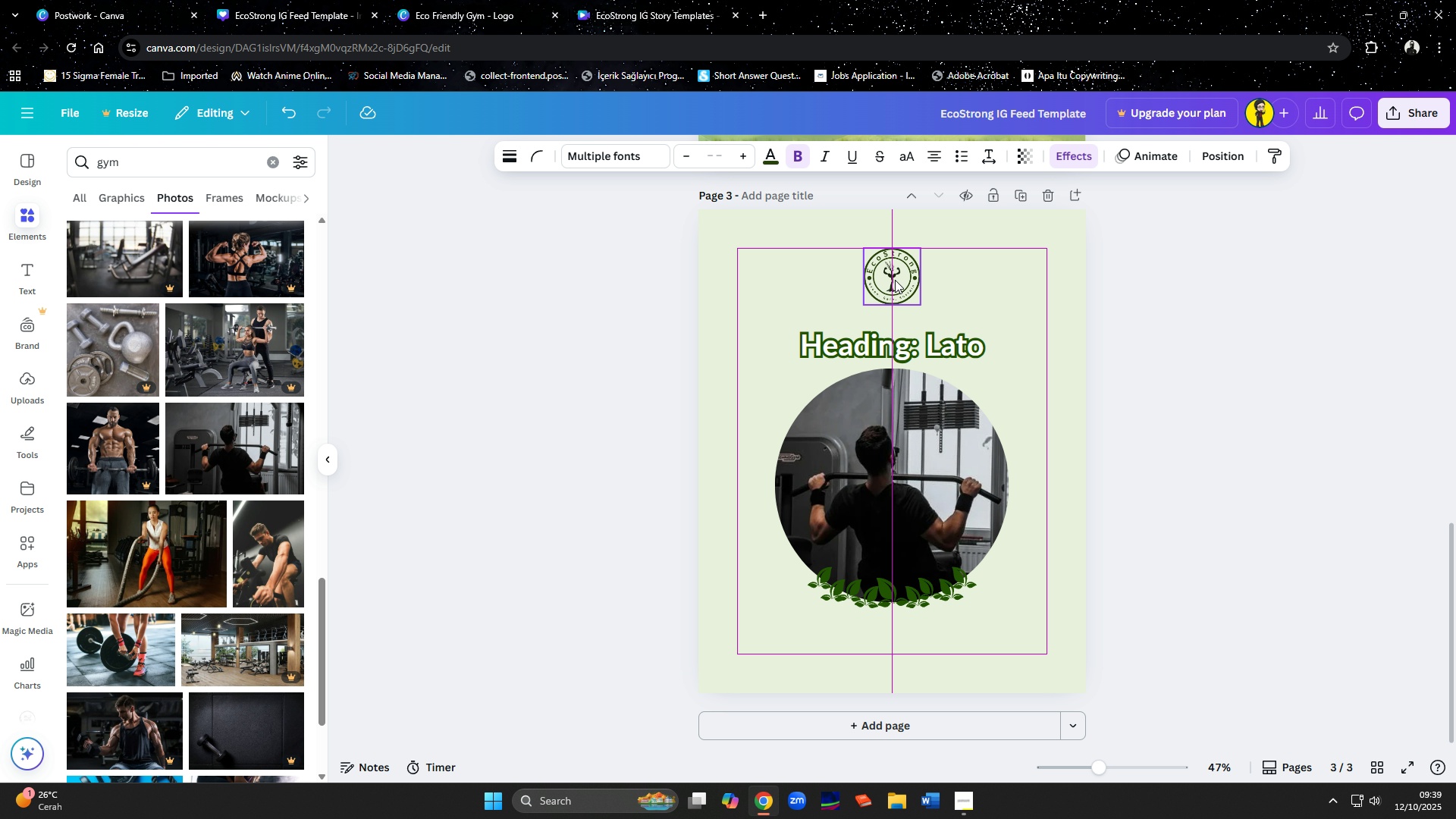 
left_click([1058, 338])
 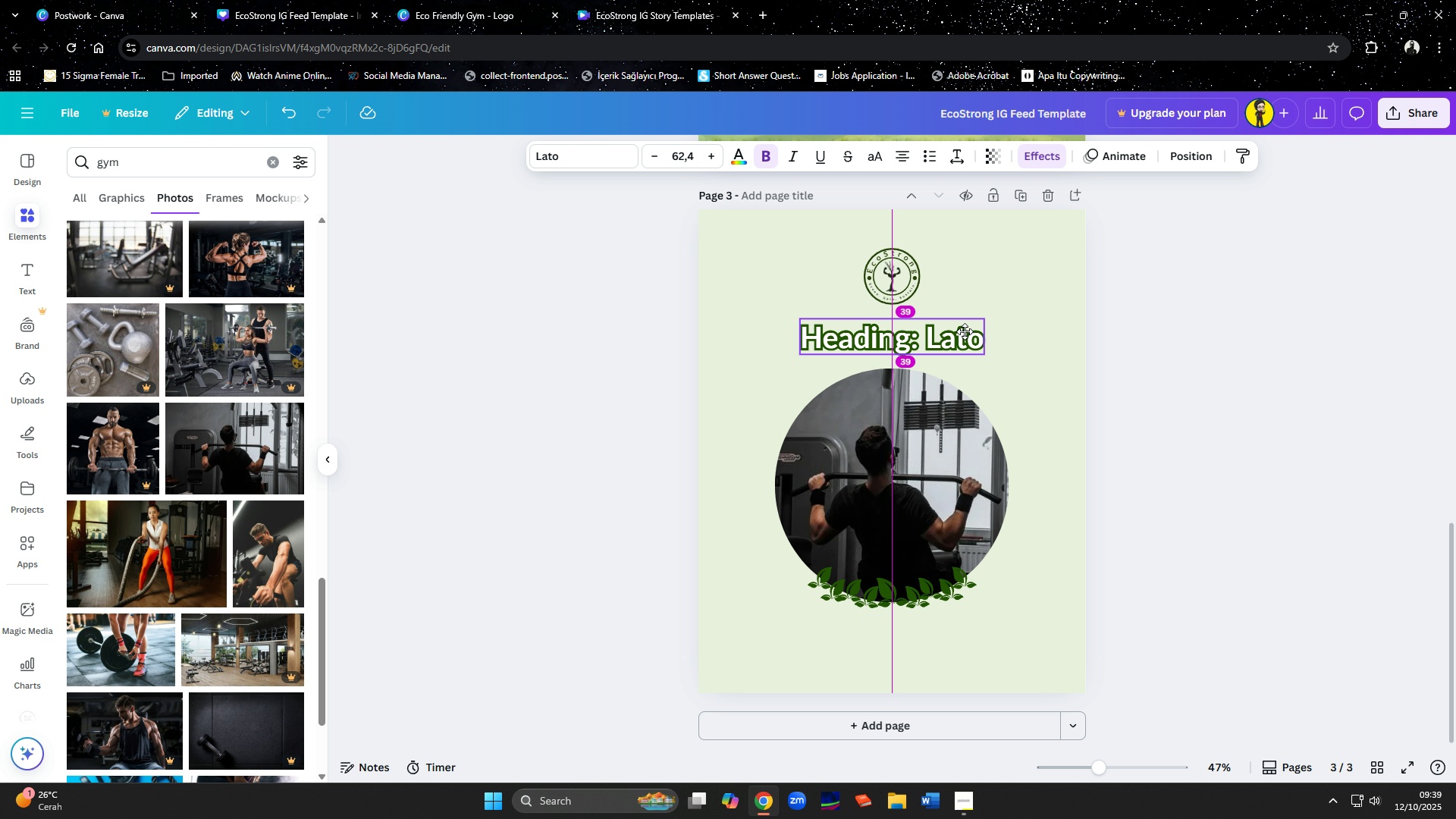 
left_click([1129, 430])
 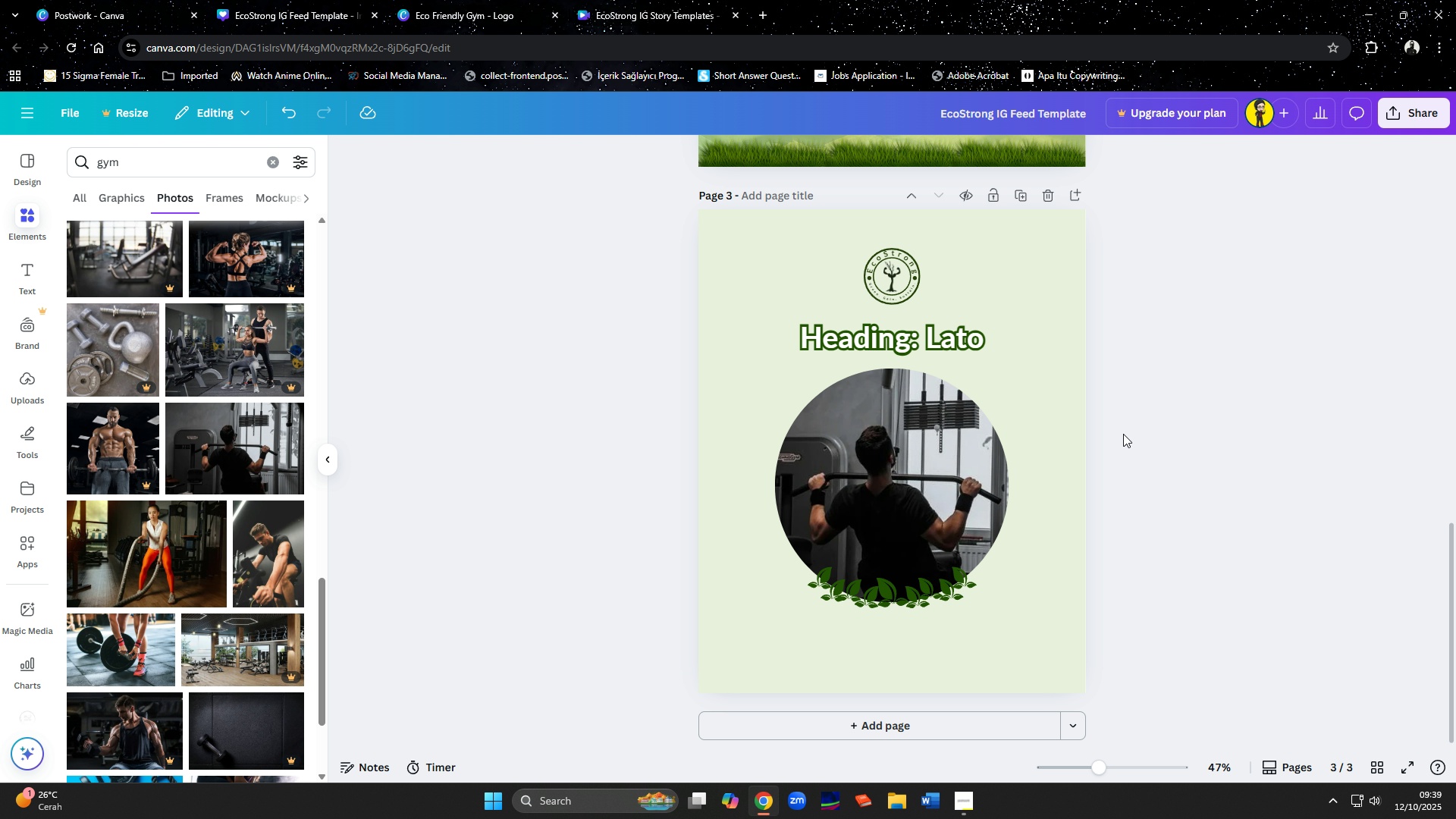 
mouse_move([1040, 449])
 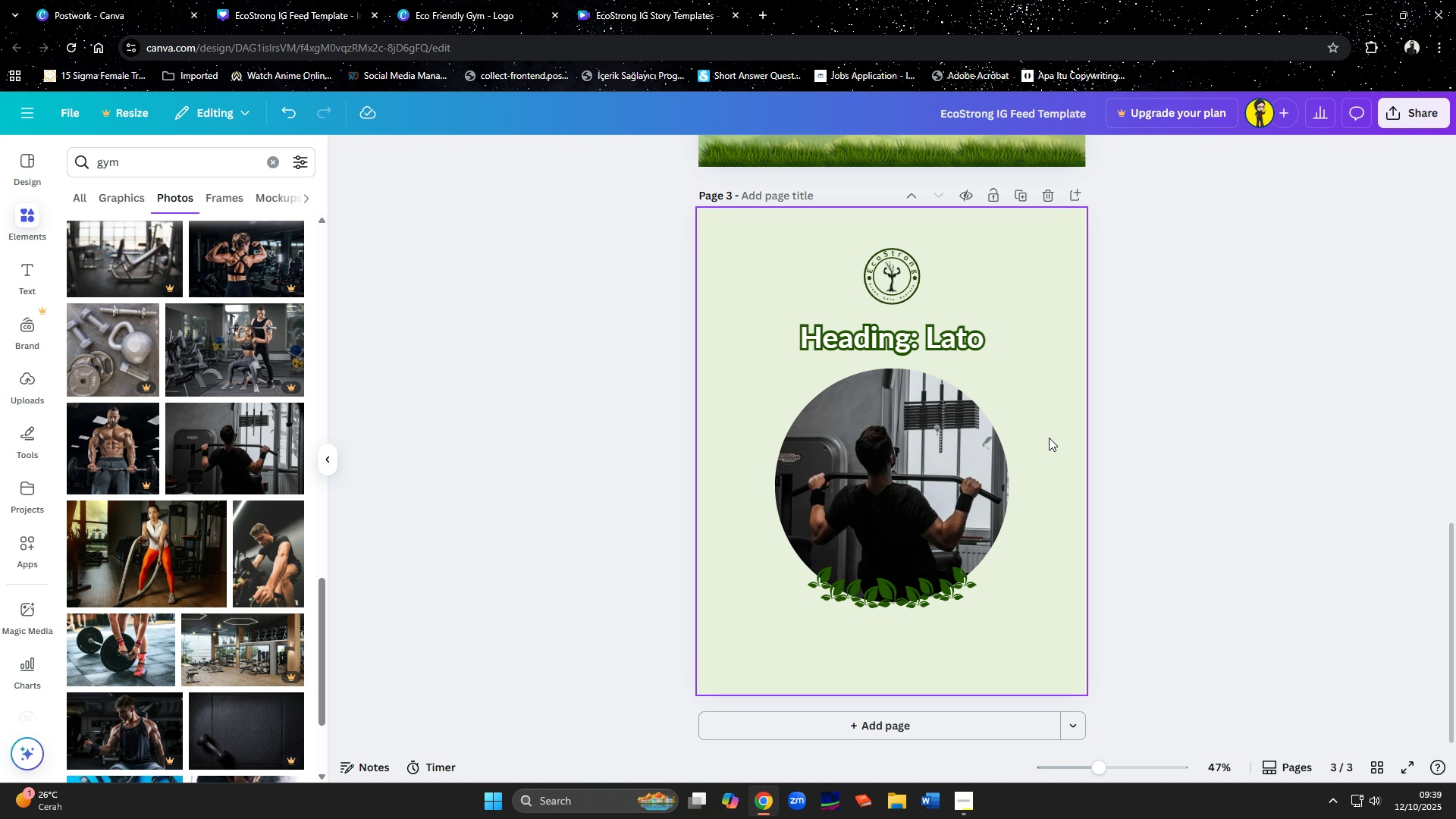 
wait(6.73)
 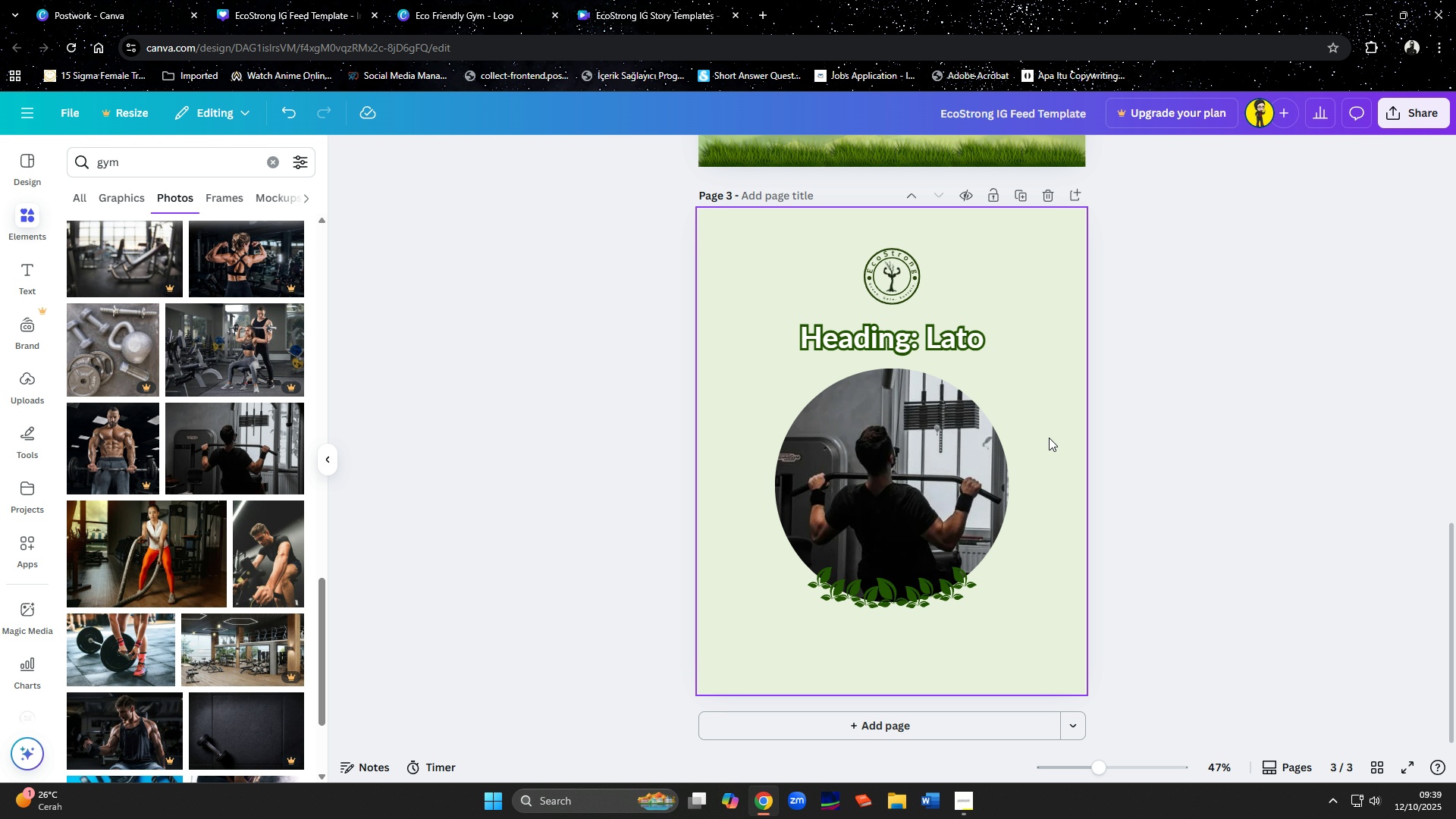 
left_click([896, 432])
 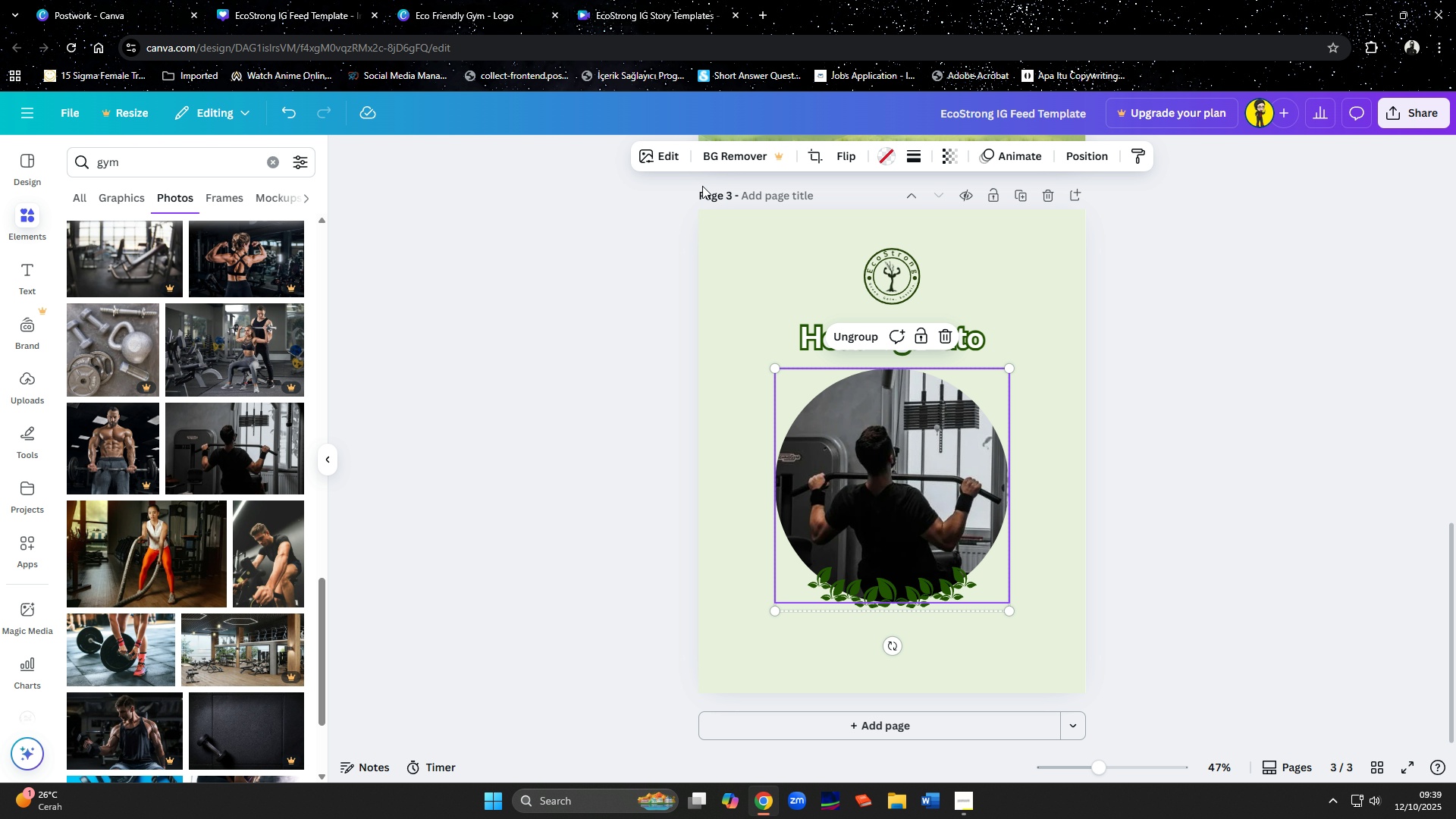 
left_click([665, 156])
 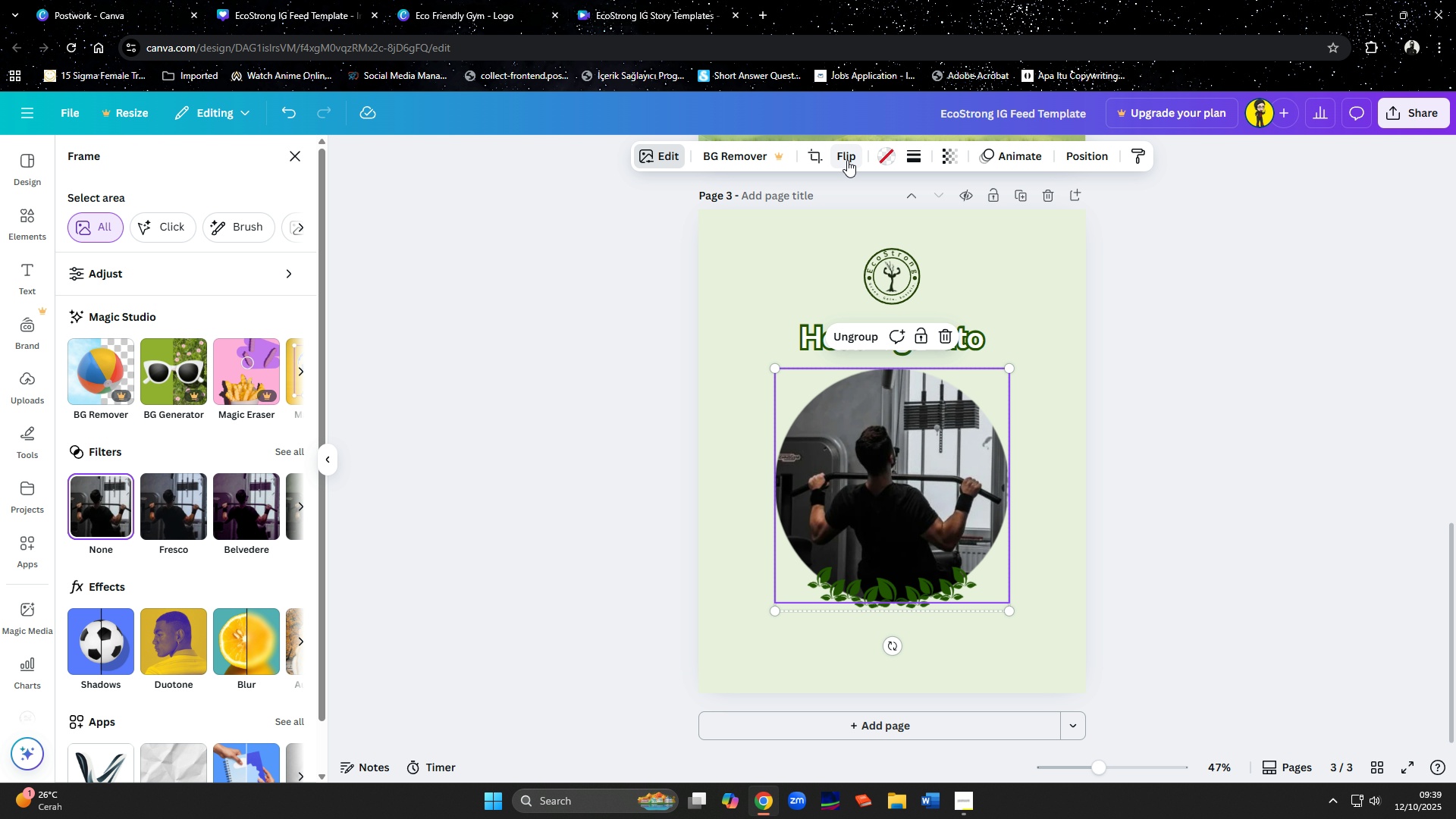 
left_click([918, 160])
 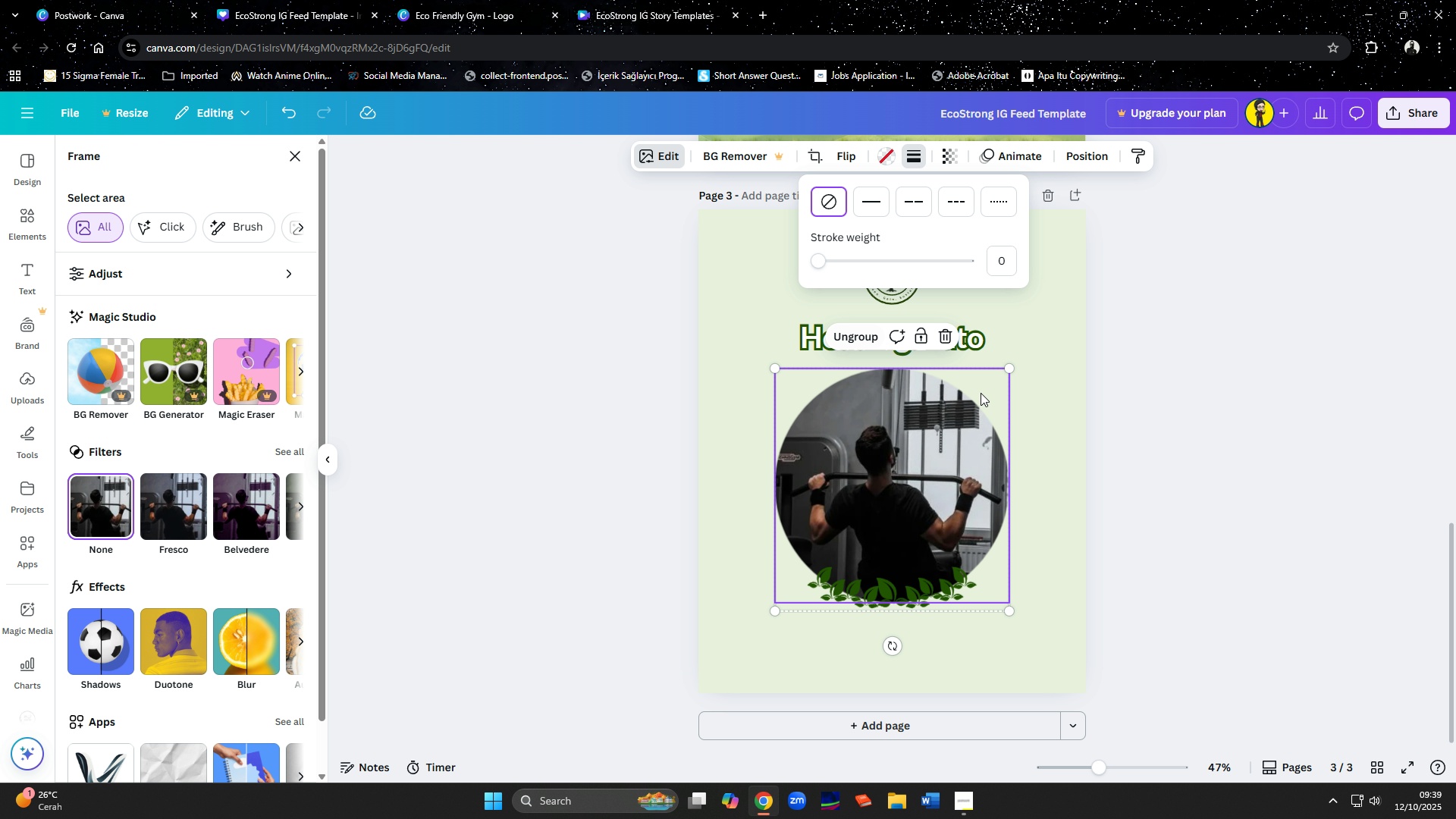 
left_click([1141, 474])
 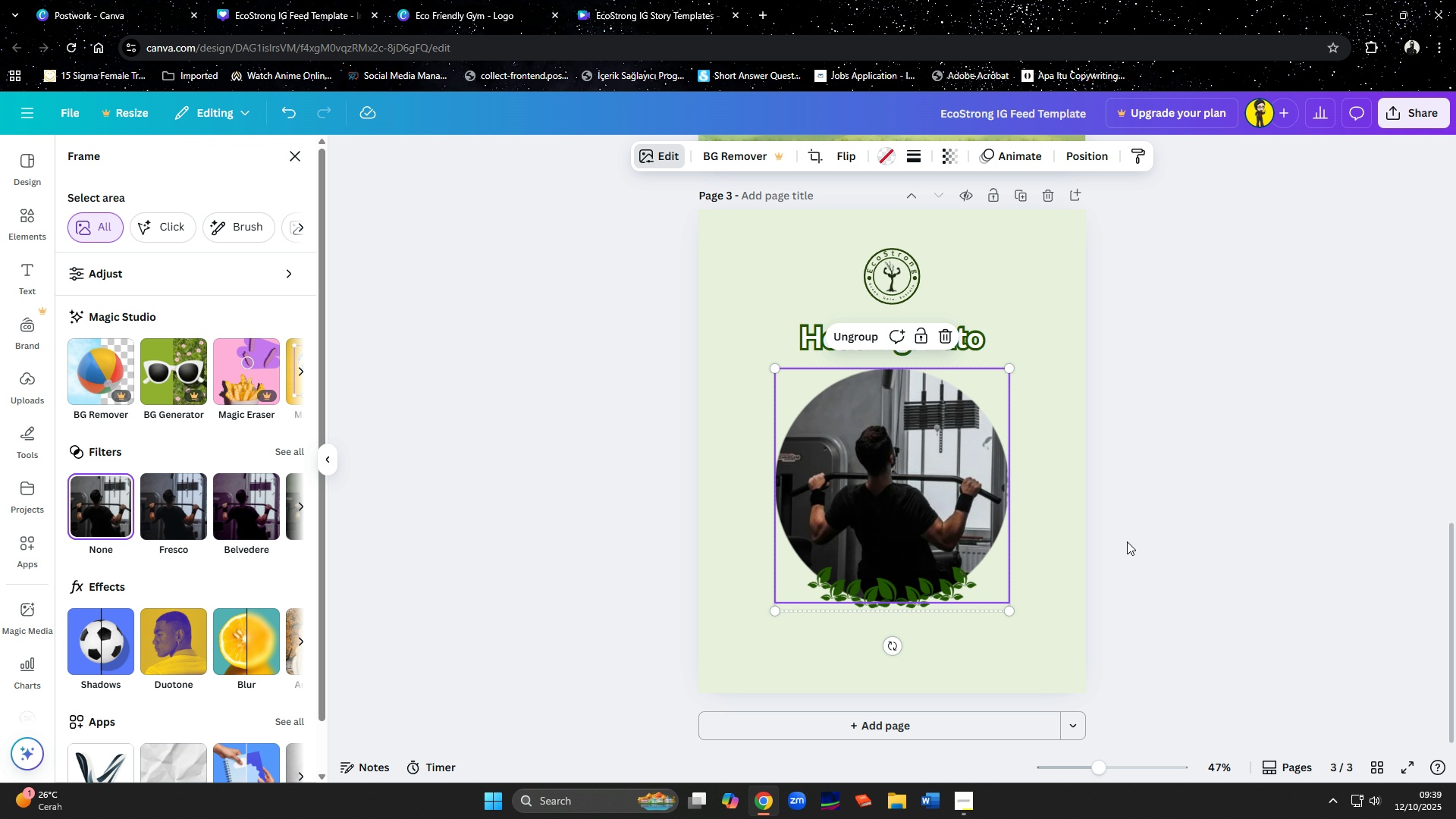 
left_click([1178, 541])
 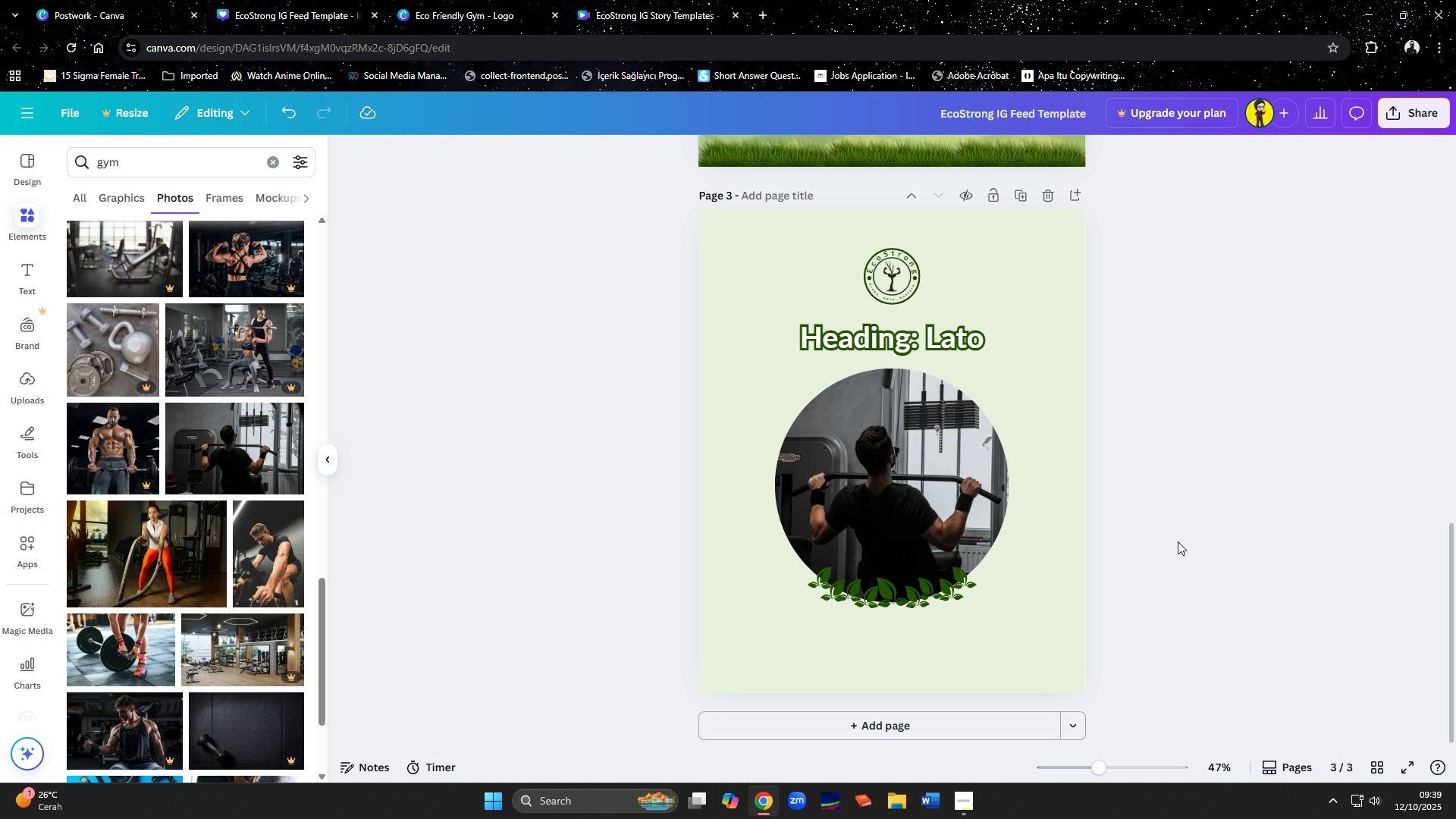 
left_click([1178, 541])
 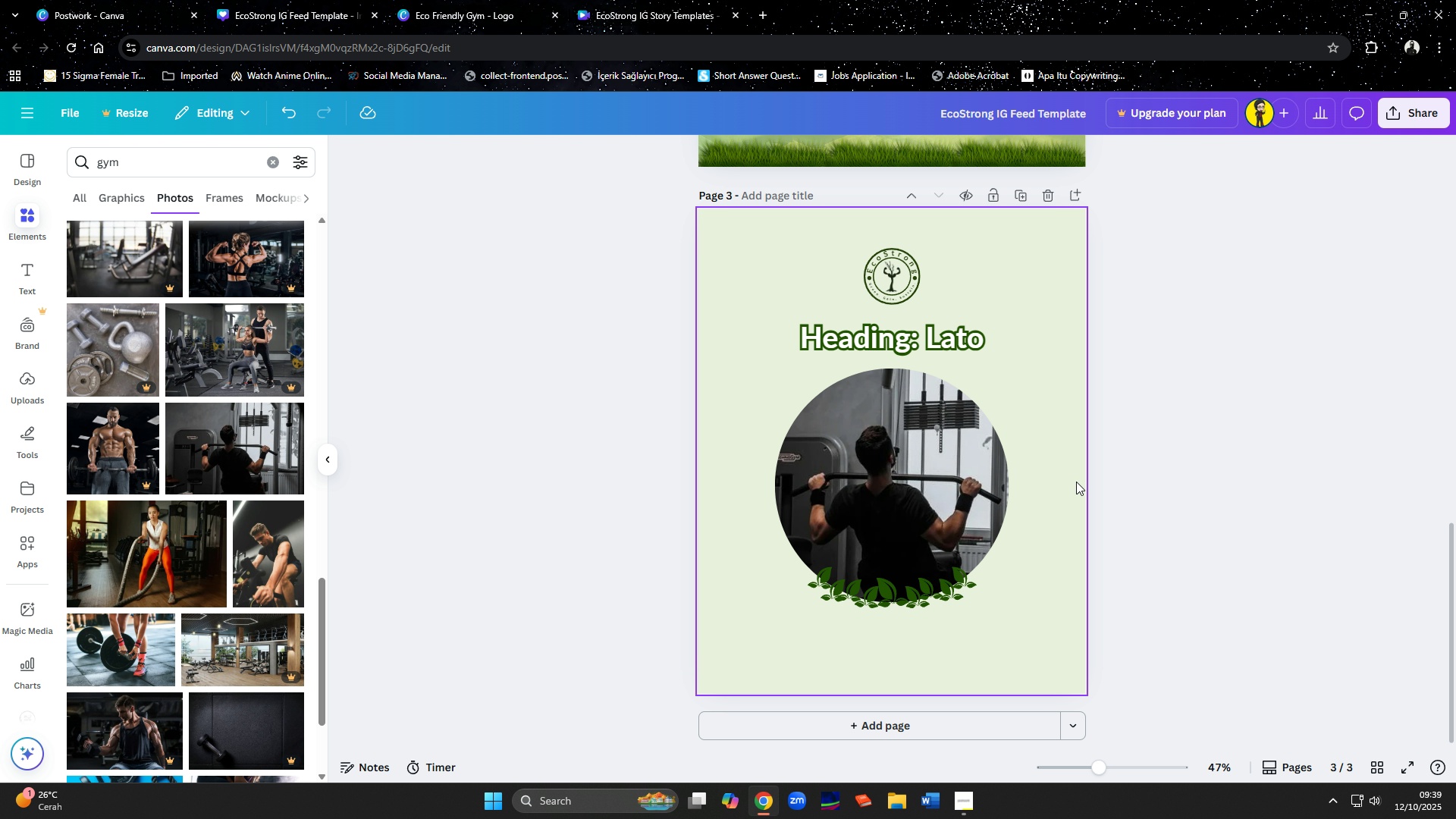 
scroll: coordinate [1079, 487], scroll_direction: up, amount: 6.0
 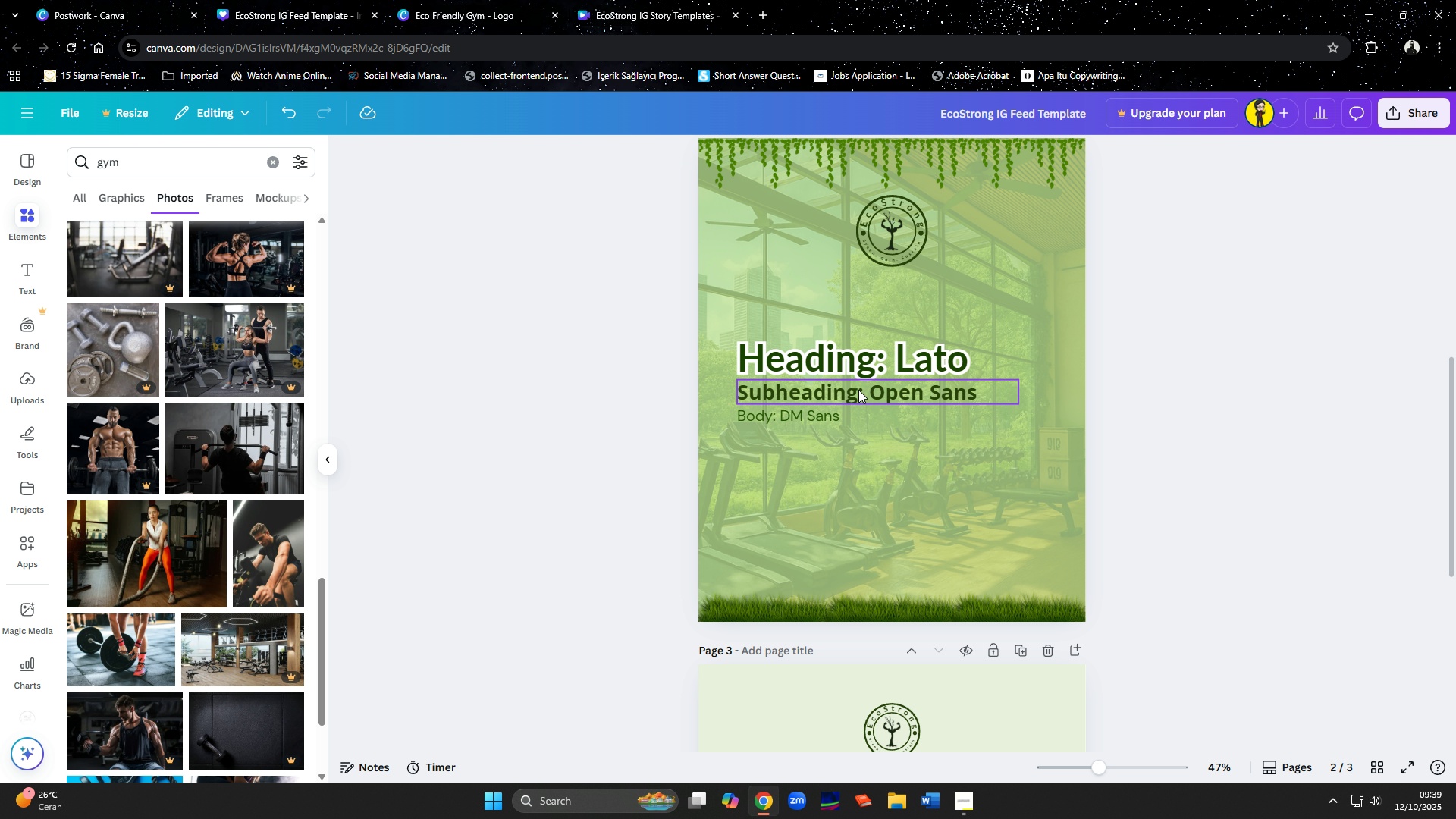 
left_click([858, 388])
 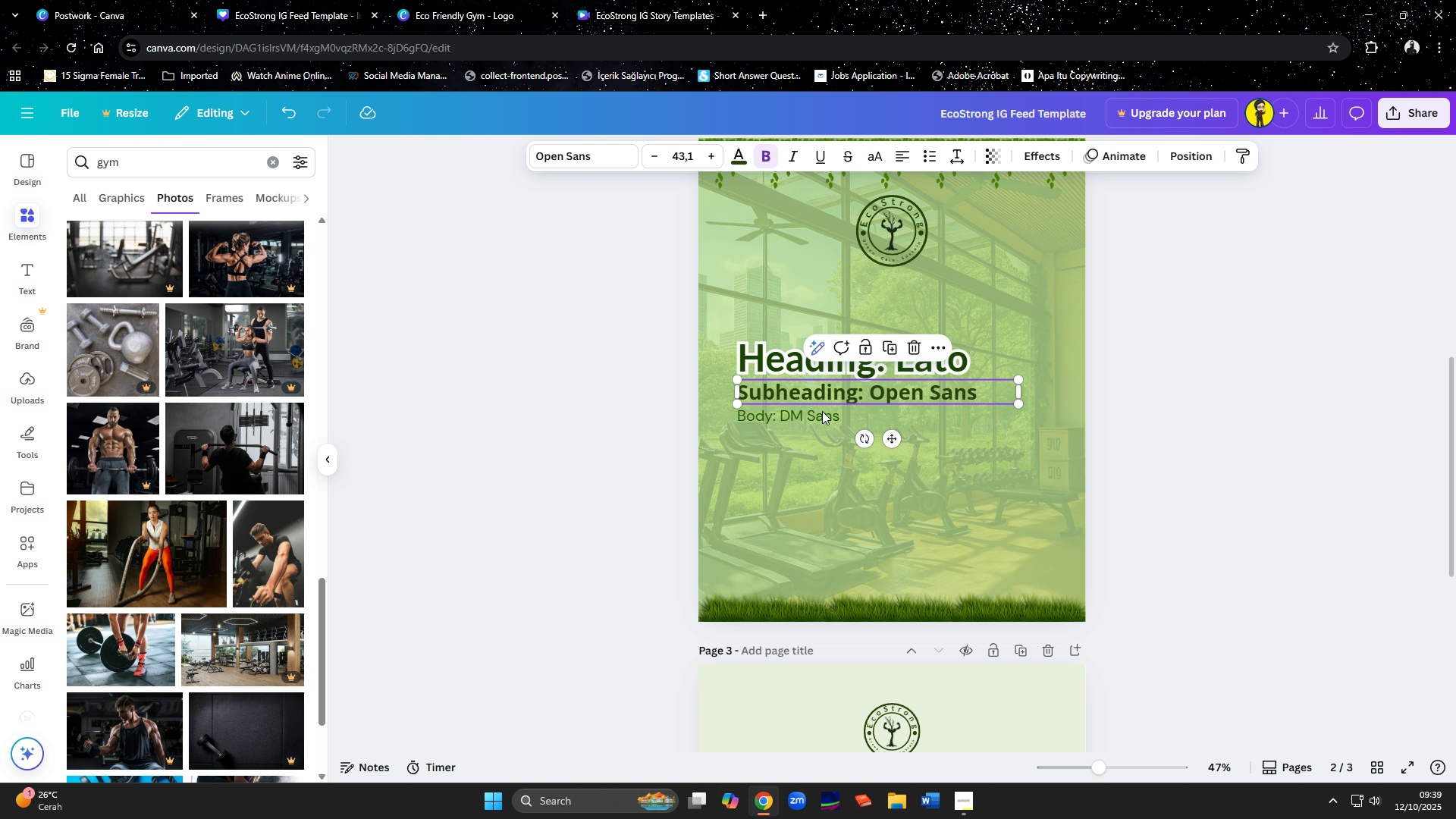 
hold_key(key=ShiftLeft, duration=0.69)
left_click([813, 416])
 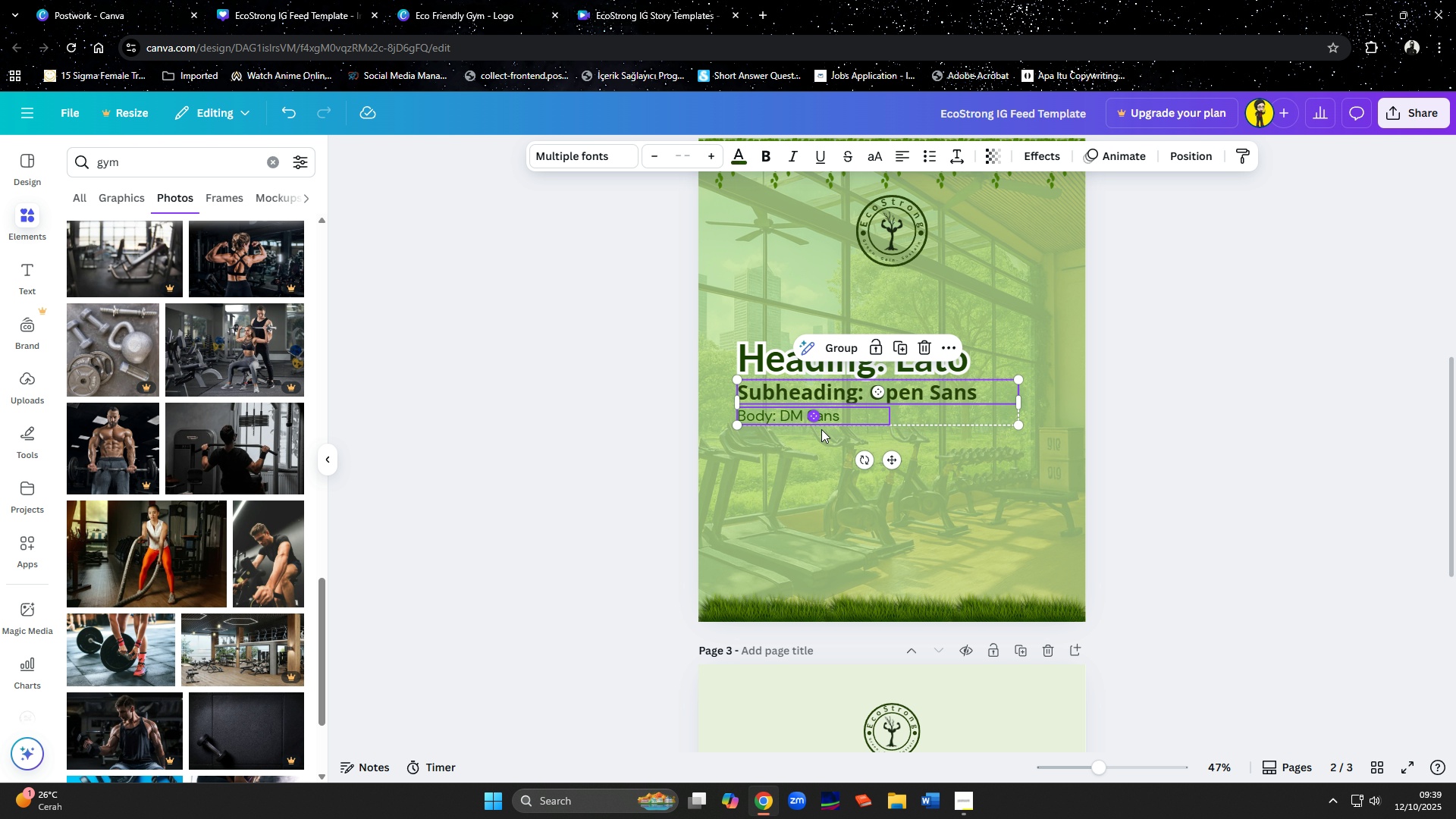 
key(Control+C)
 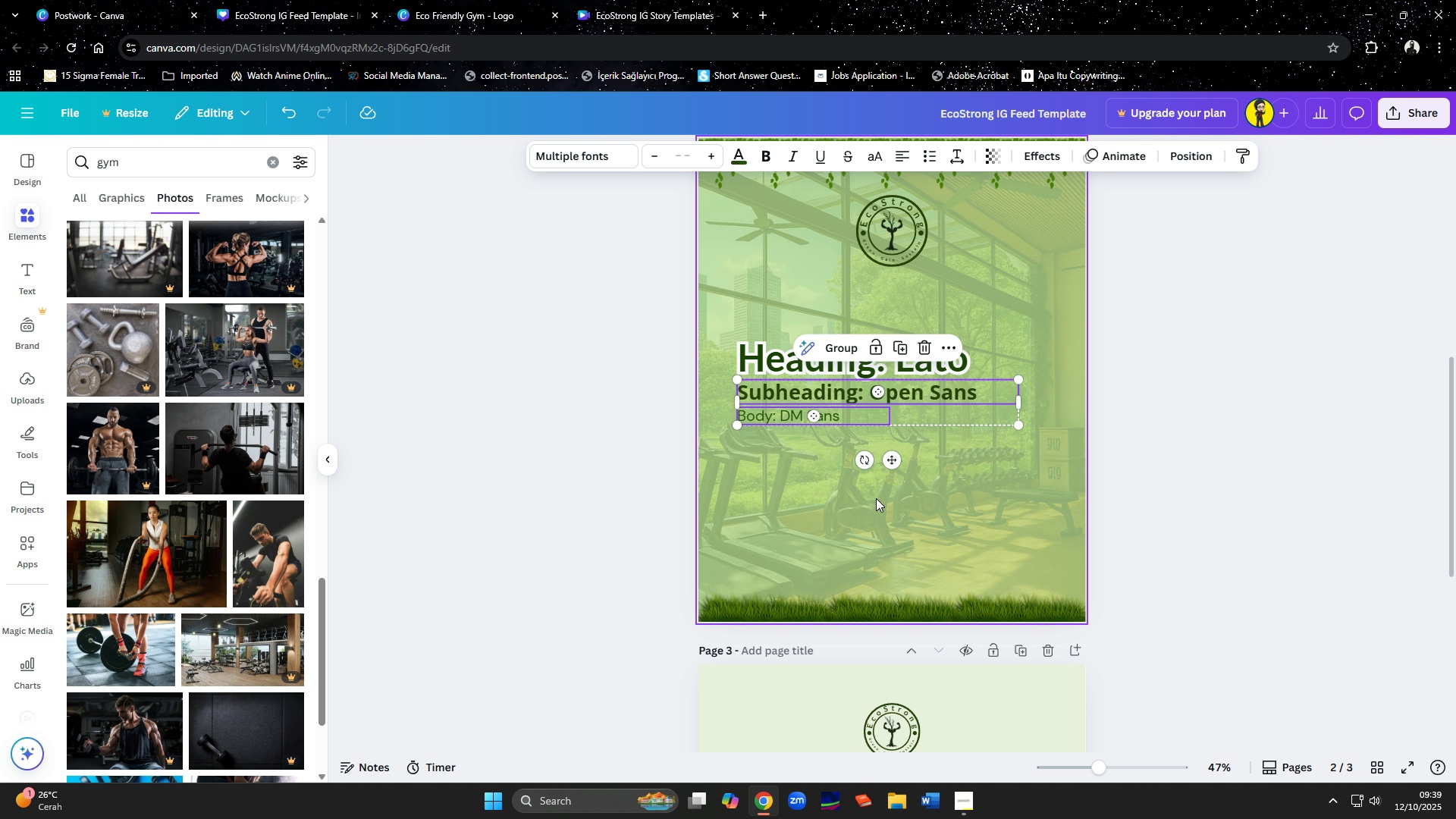 
scroll: coordinate [876, 498], scroll_direction: down, amount: 9.0
 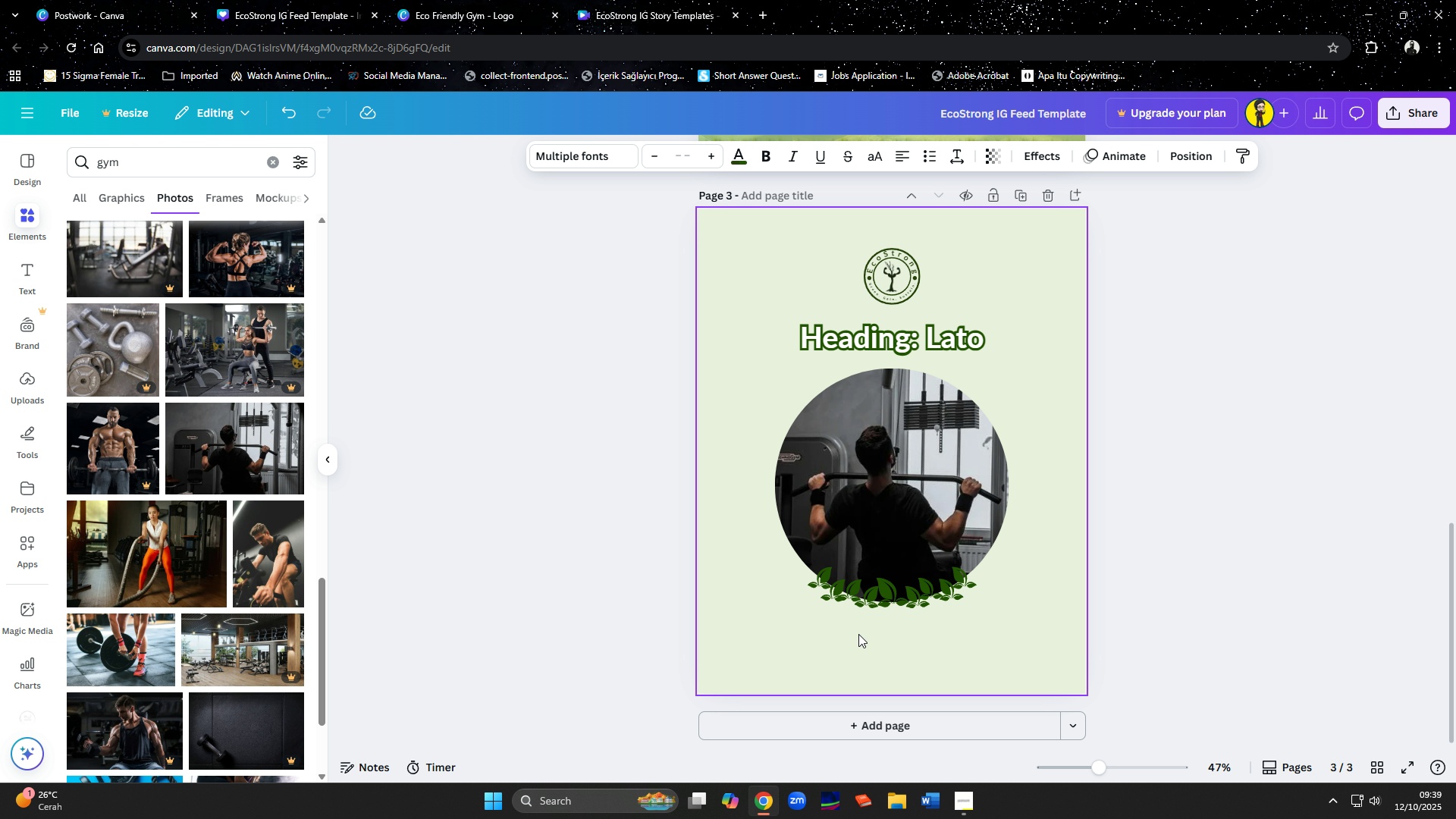 
left_click([858, 635])
 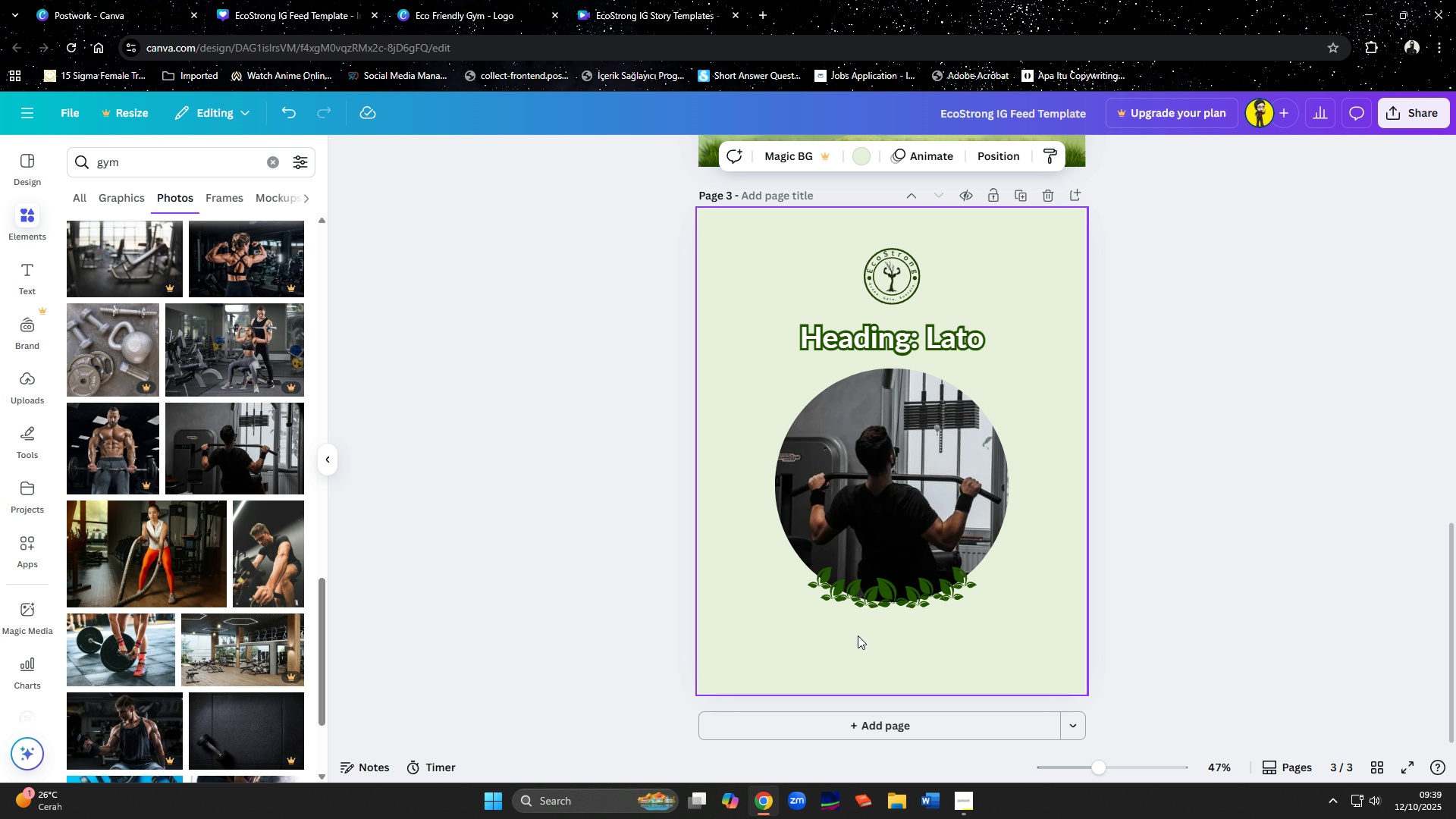 
key(Control+ControlLeft)
 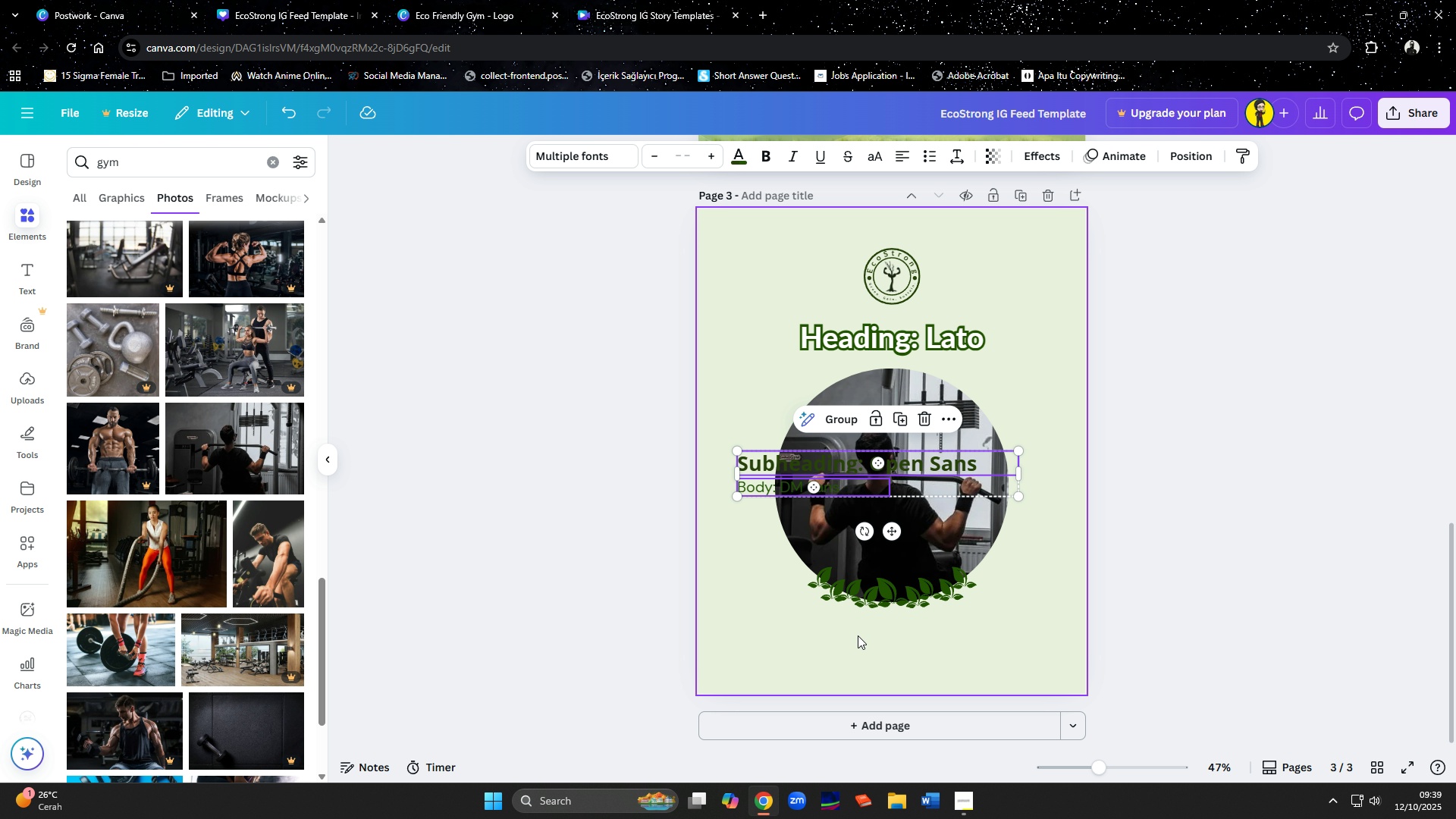 
key(Control+V)
 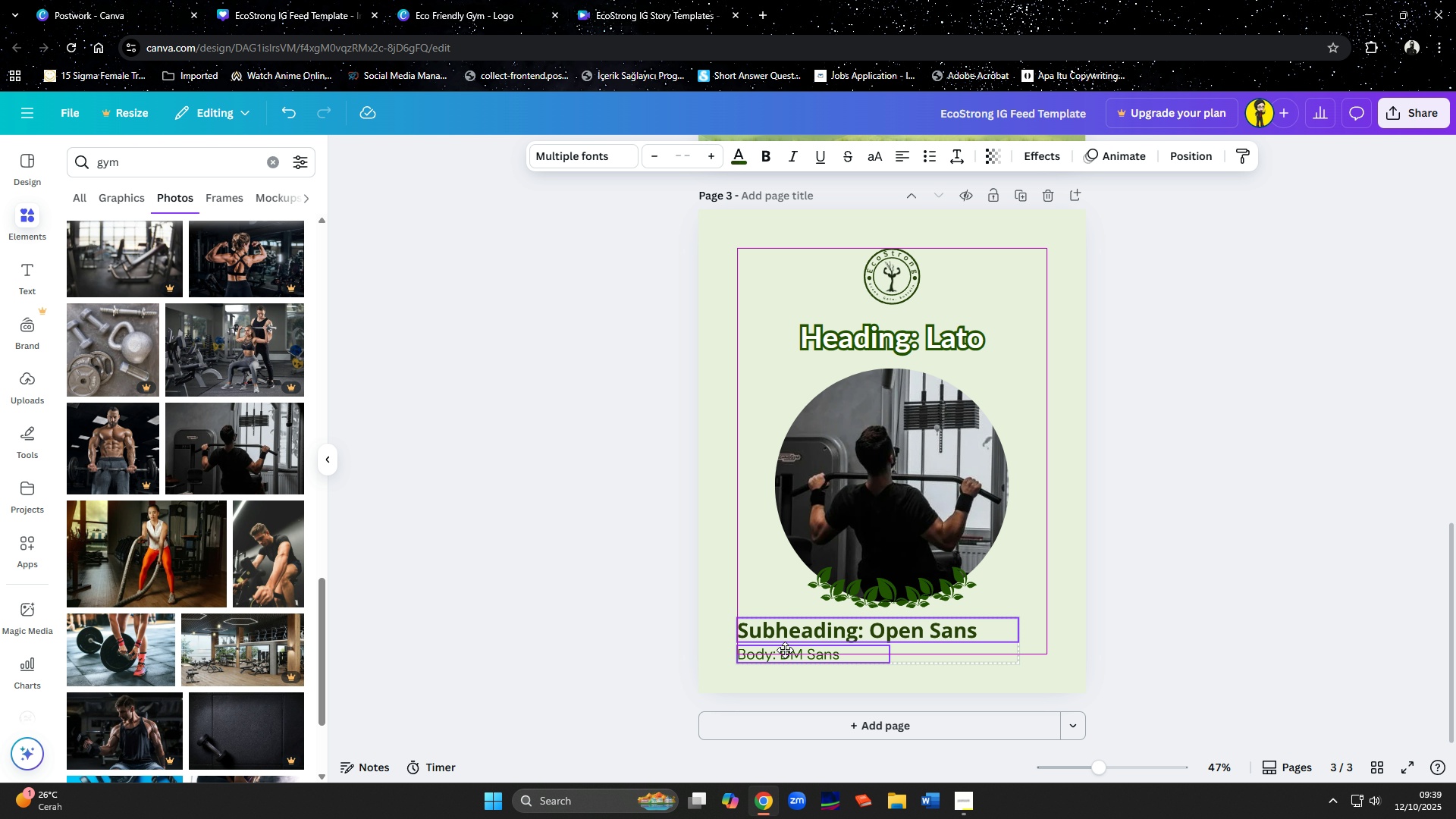 
wait(12.71)
 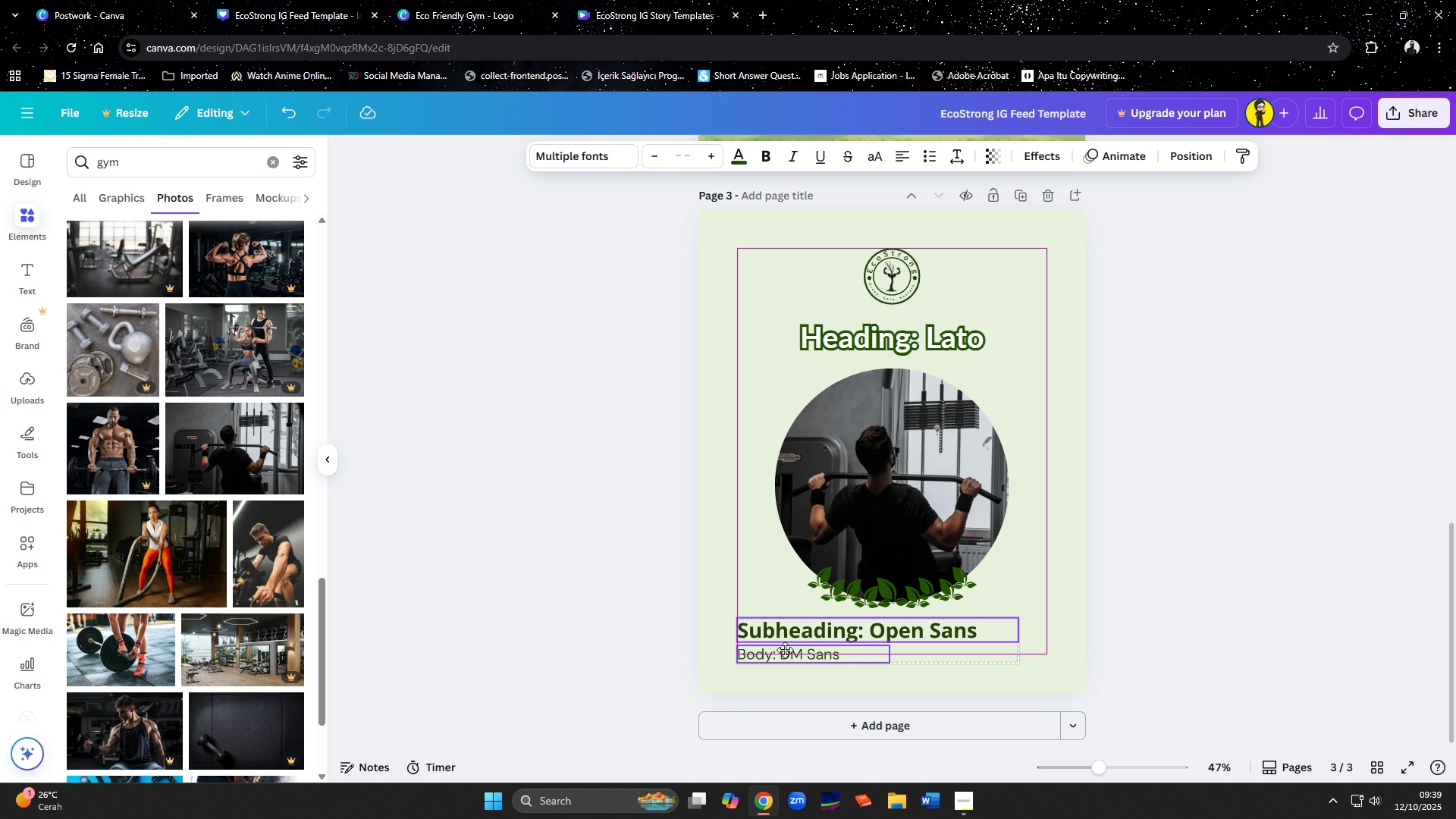 
left_click([1138, 542])
 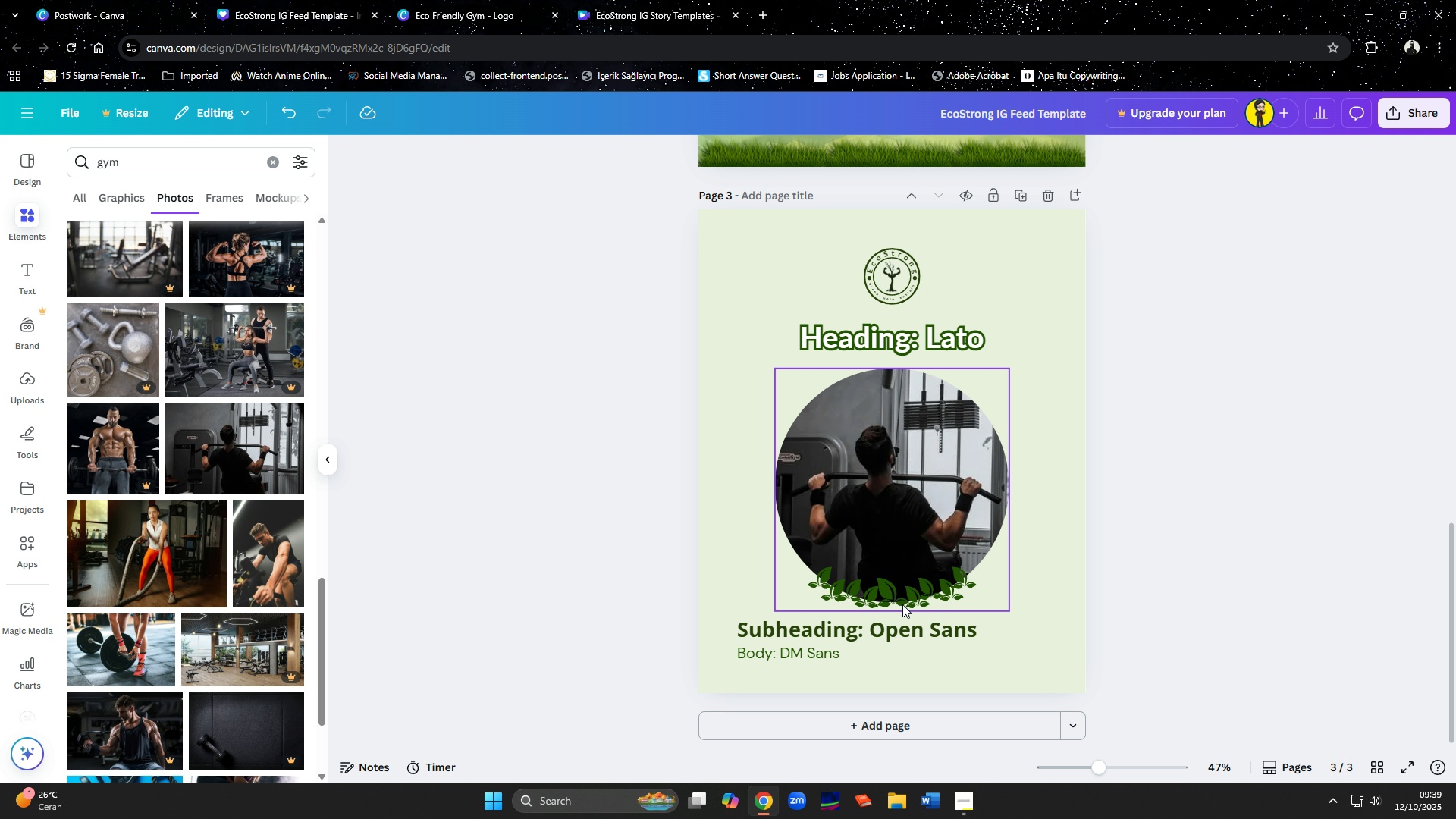 
left_click([793, 656])
 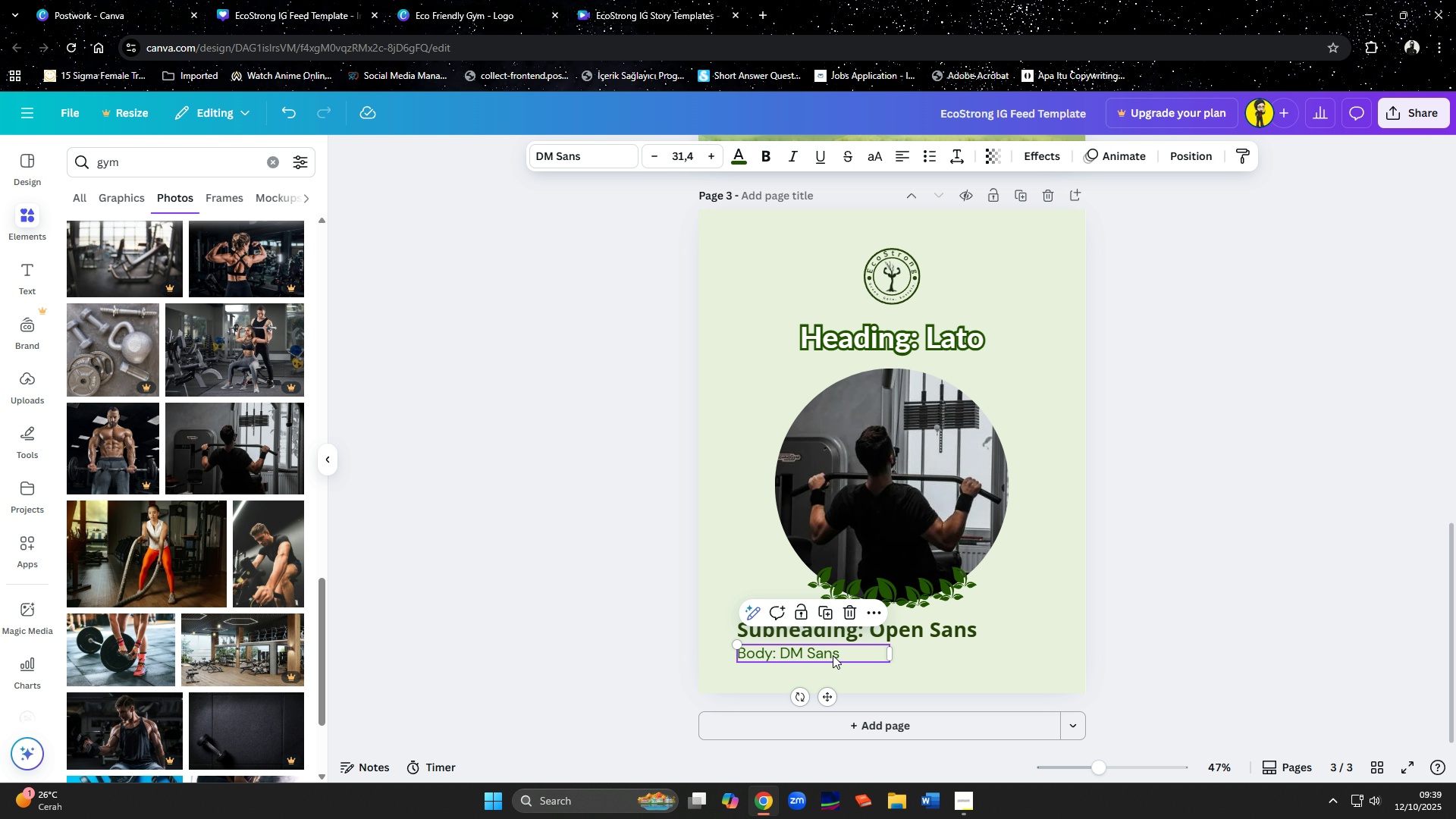 
wait(13.81)
 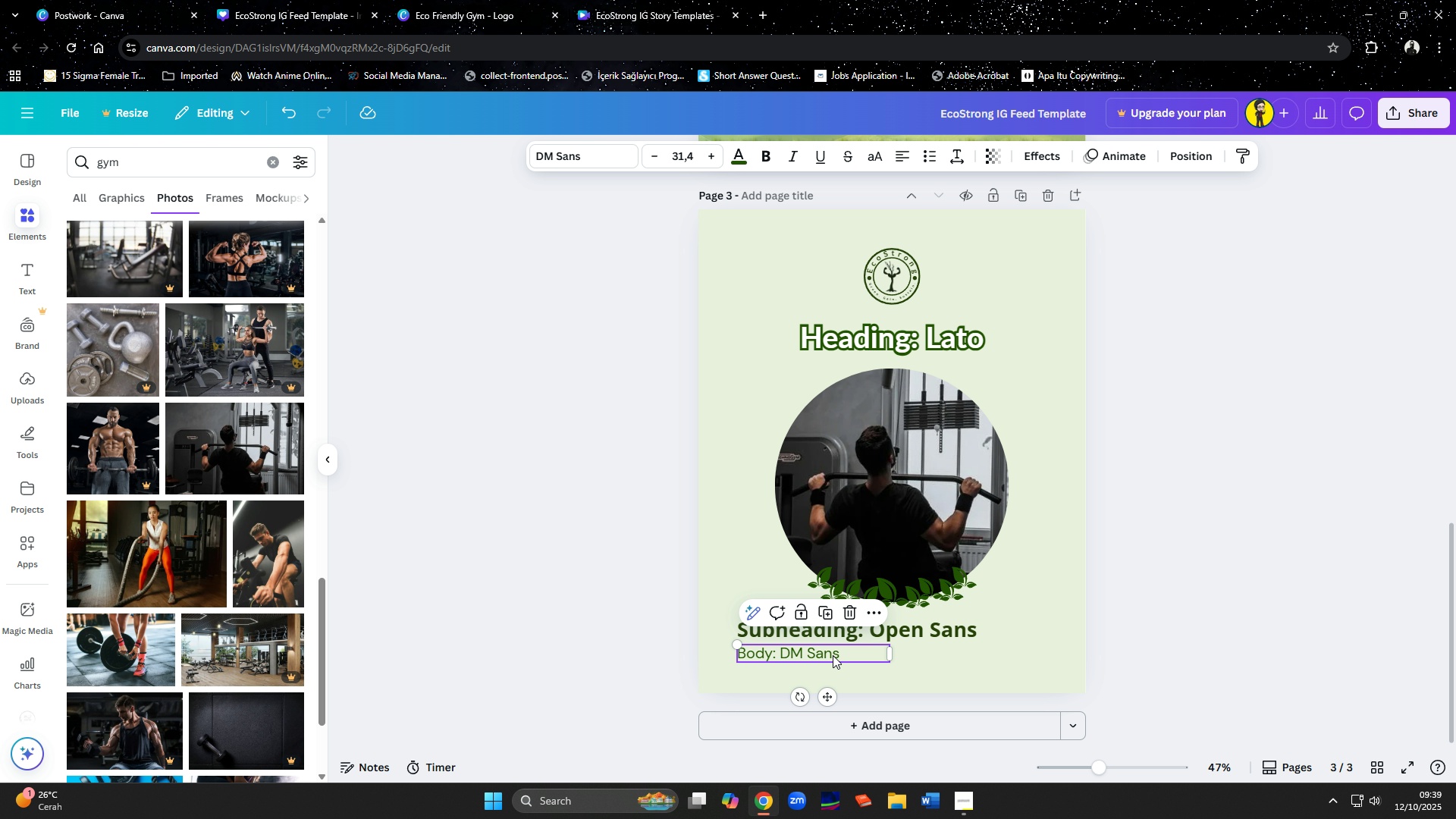 
left_click([883, 499])
 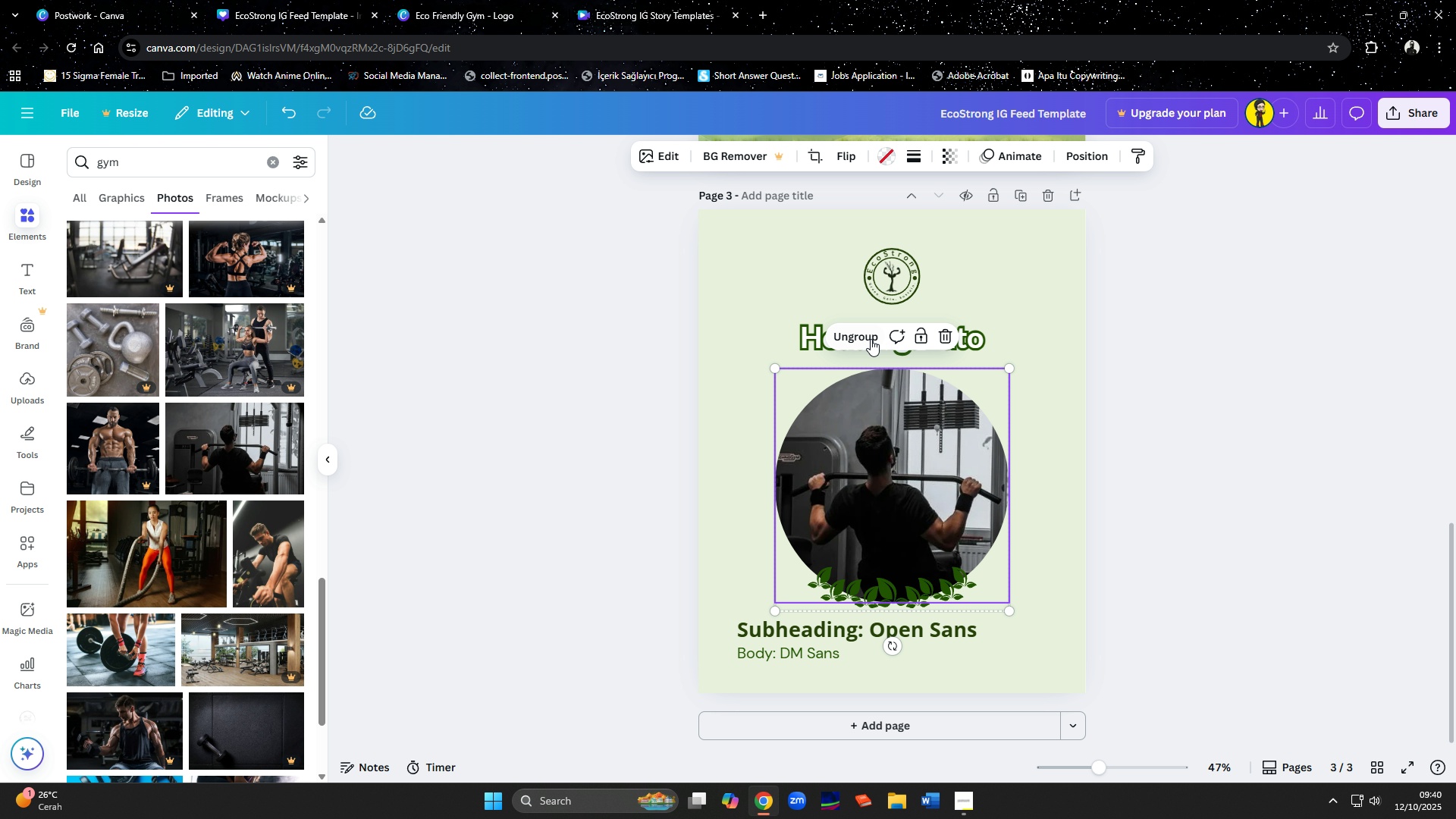 
left_click([868, 331])
 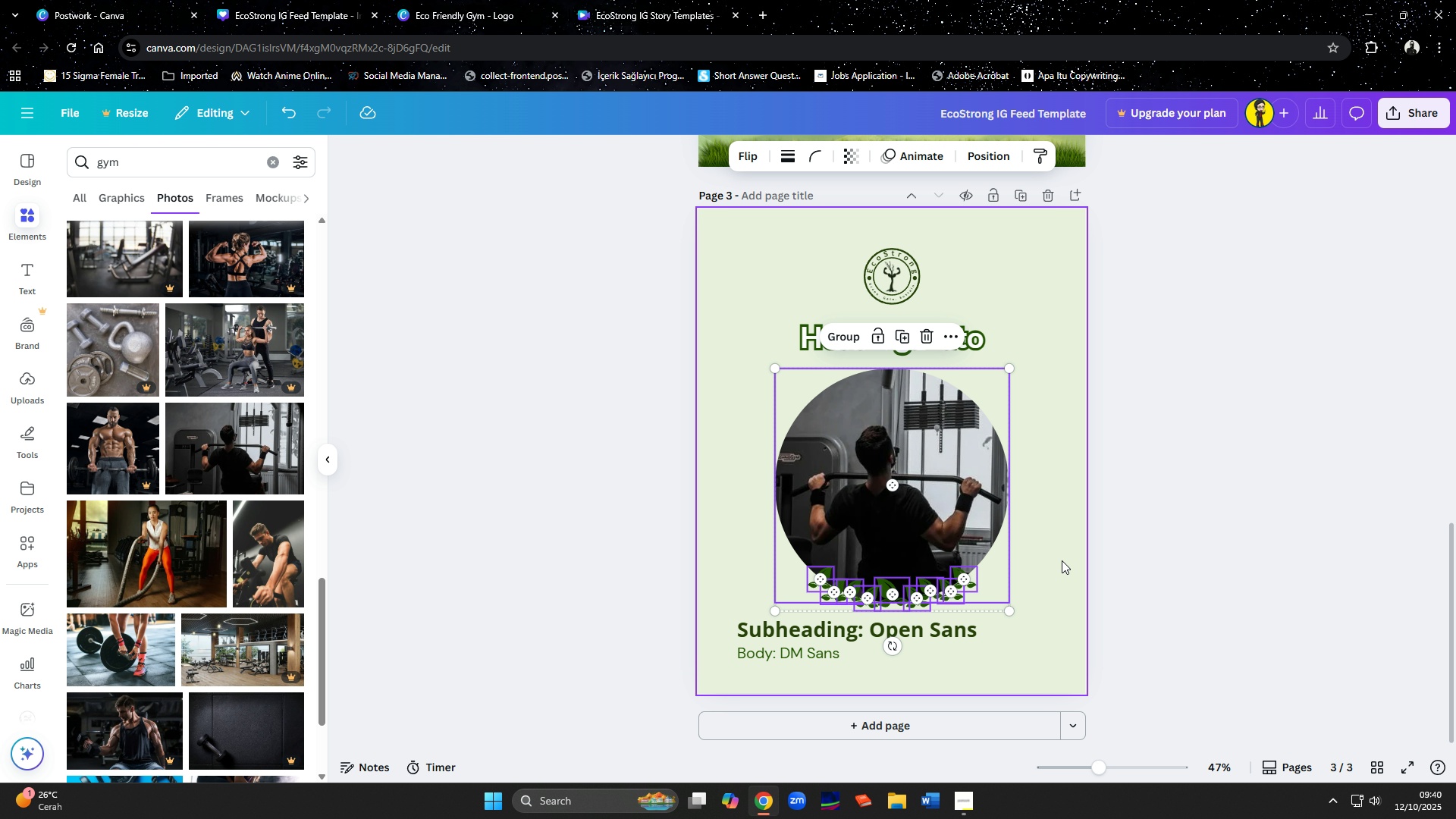 
hold_key(key=ShiftLeft, duration=0.63)
left_click([925, 473])
 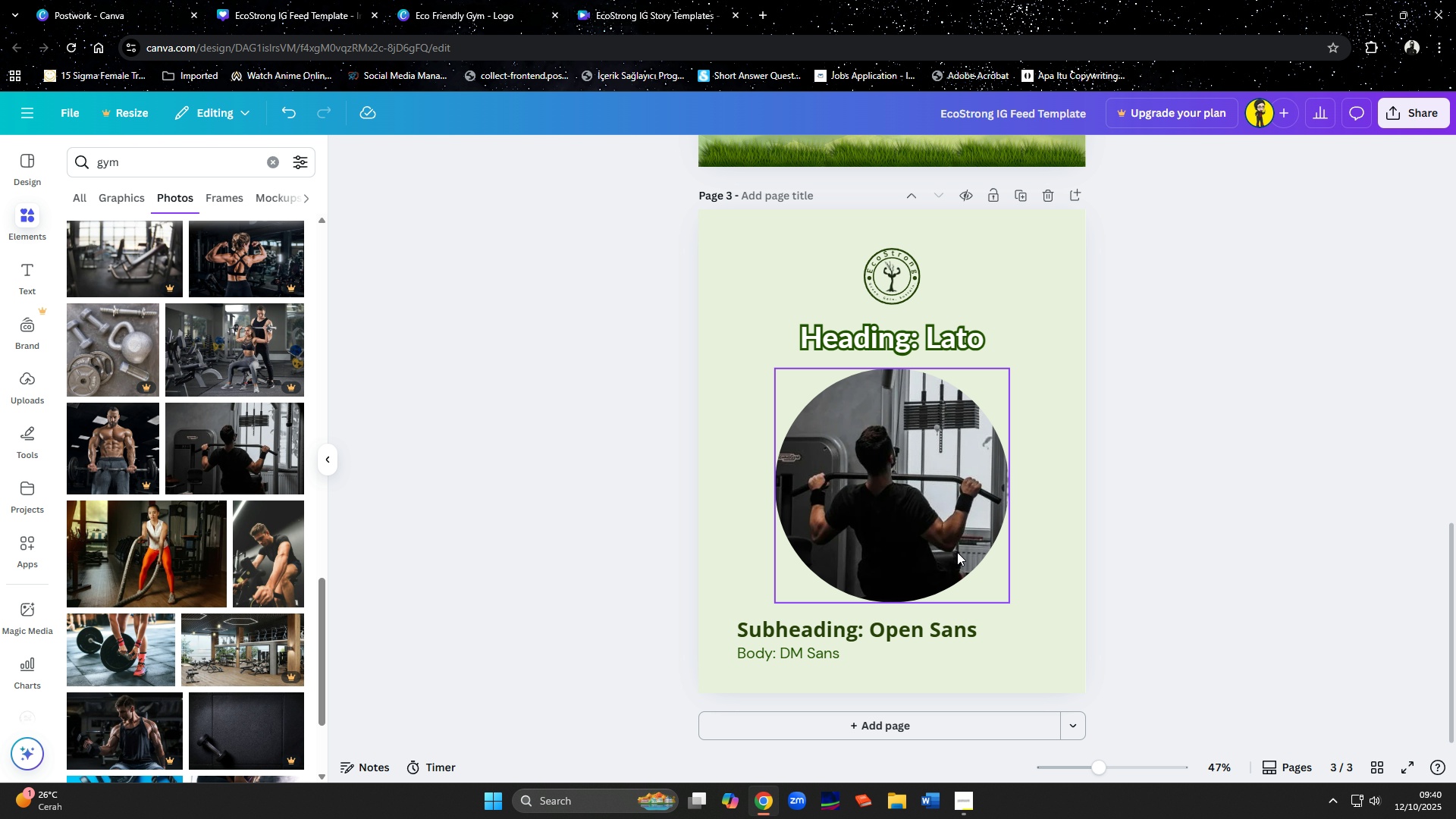 
key(Delete)
 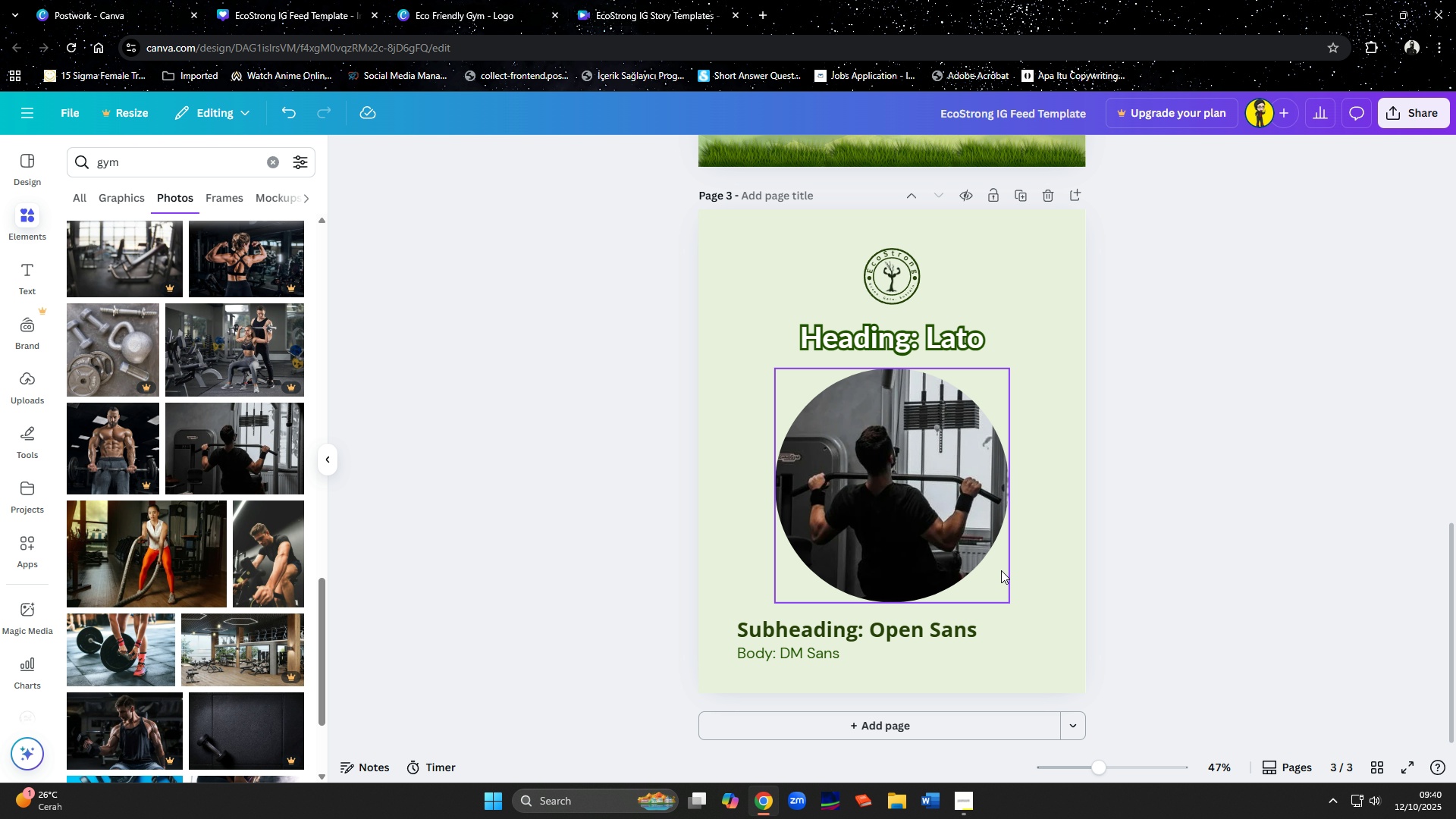 
left_click([911, 495])
 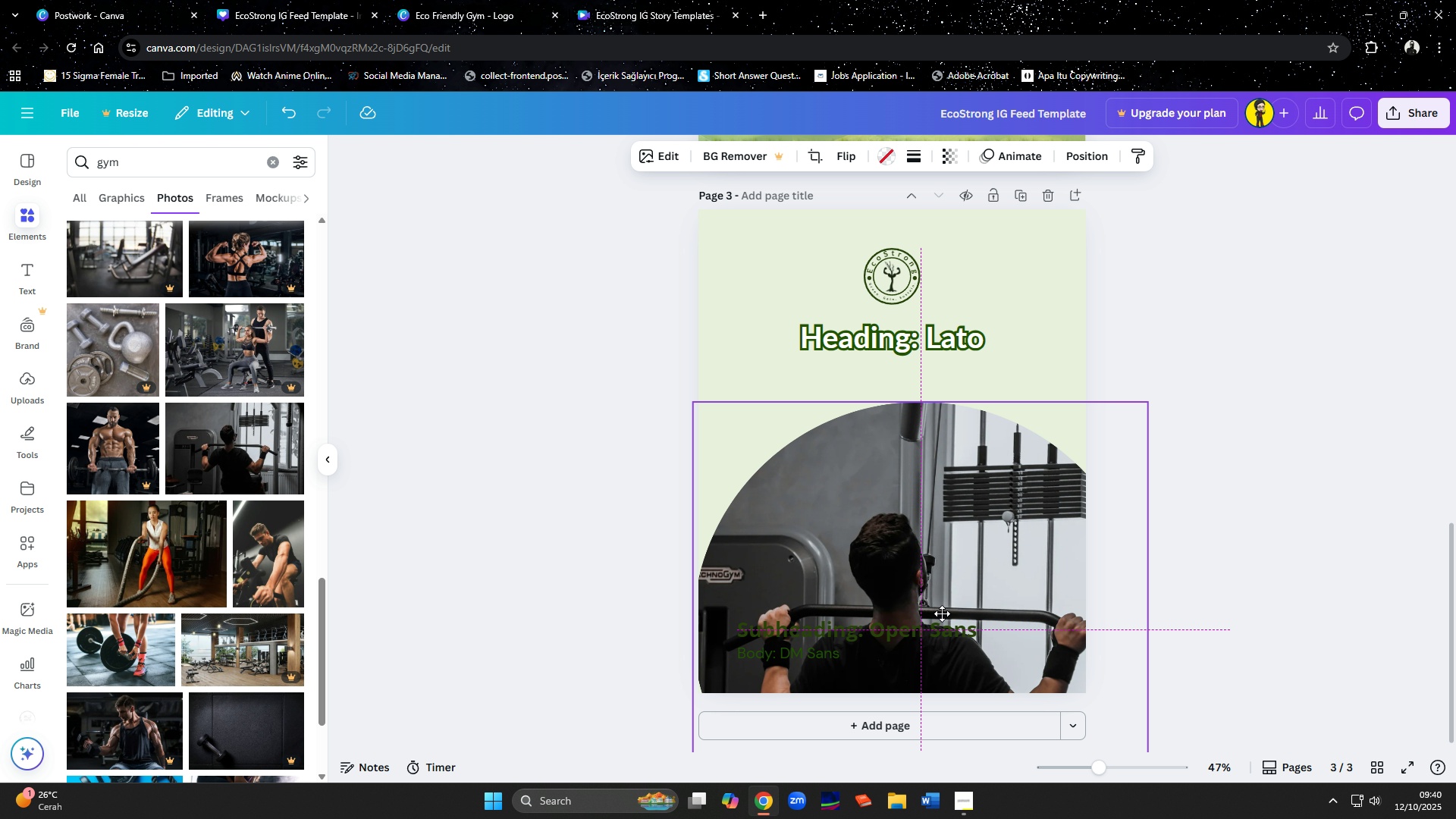 
wait(17.82)
 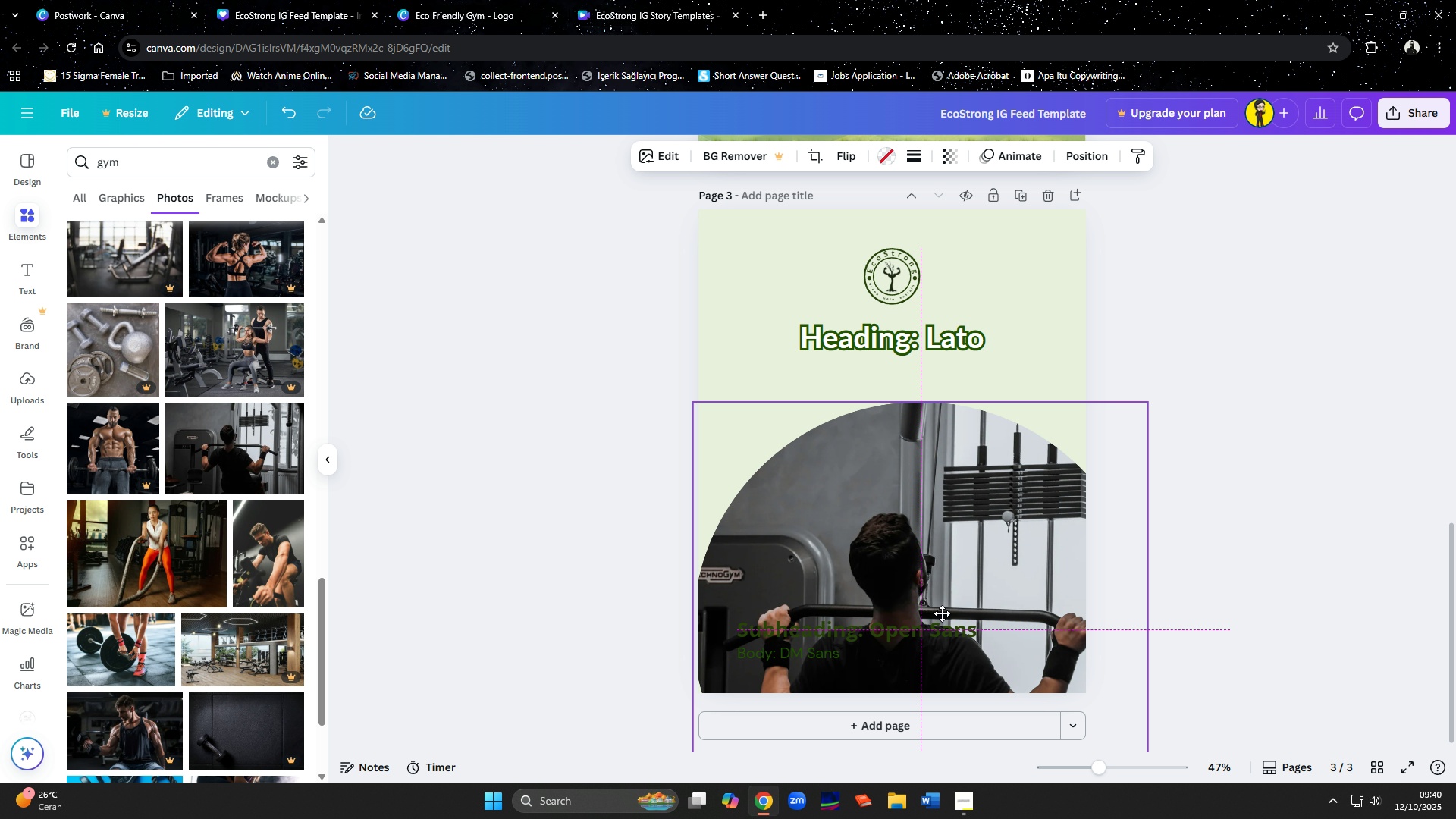 
left_click([1073, 163])
 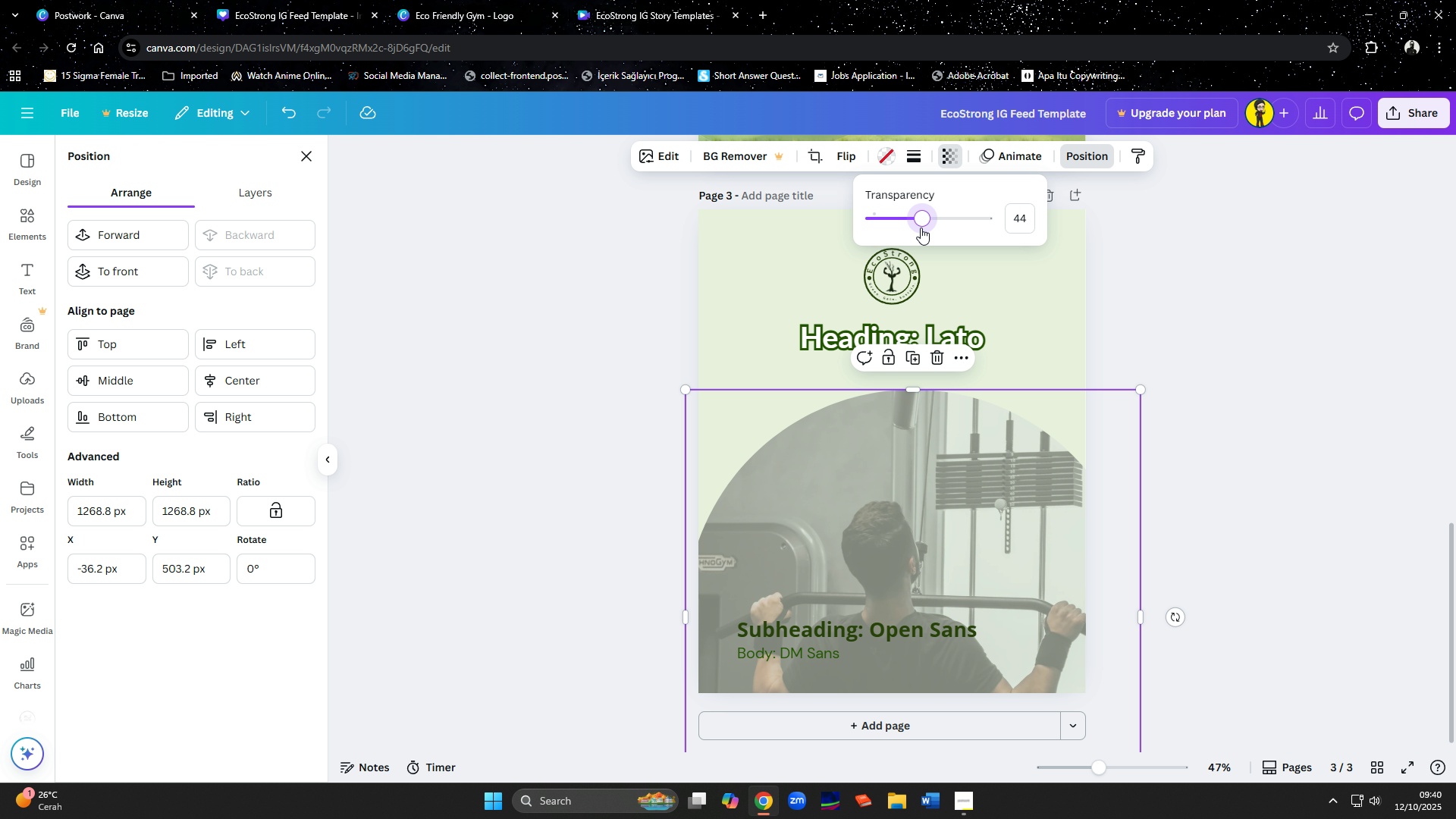 
wait(10.53)
 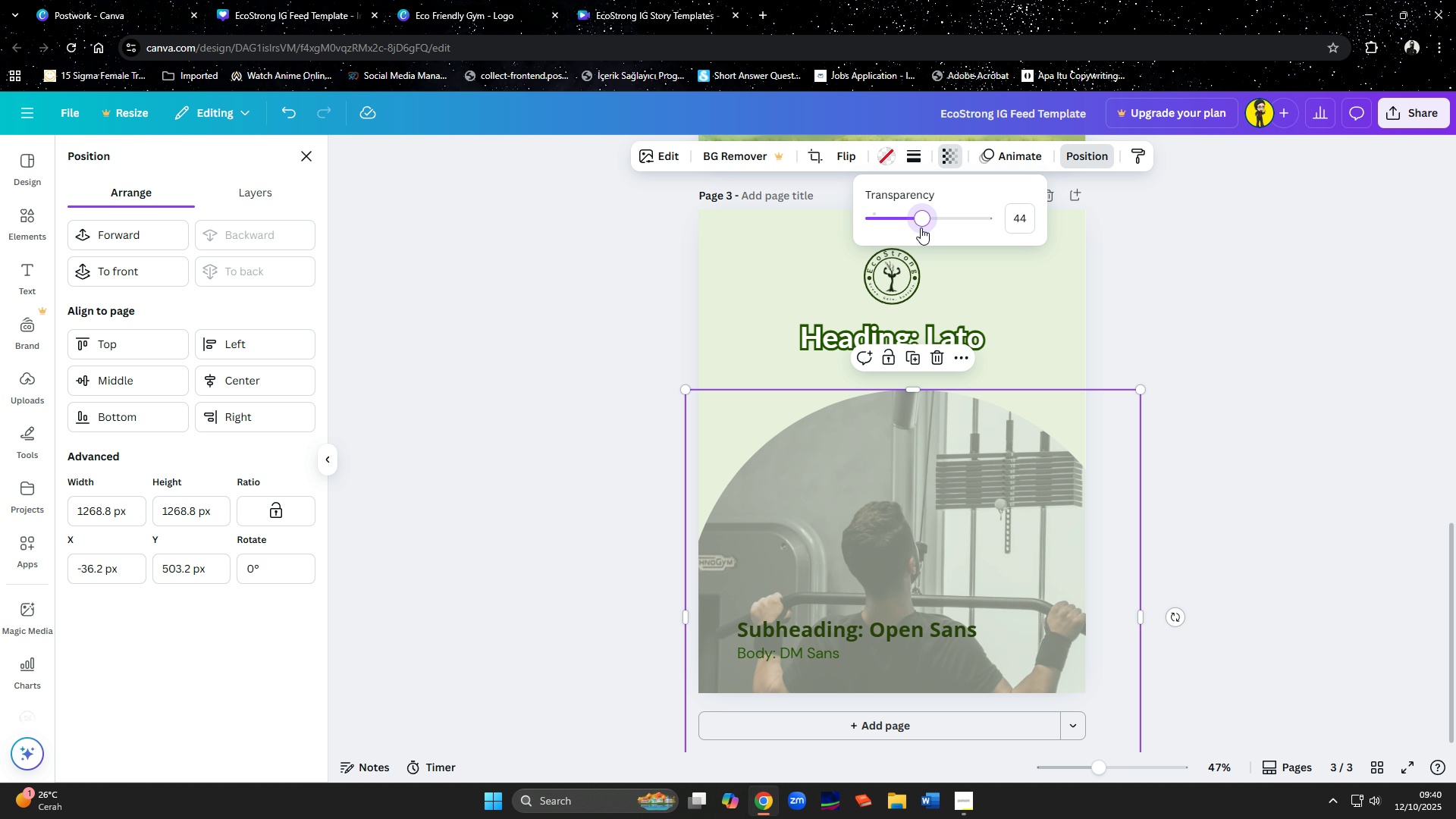 
left_click([1188, 362])
 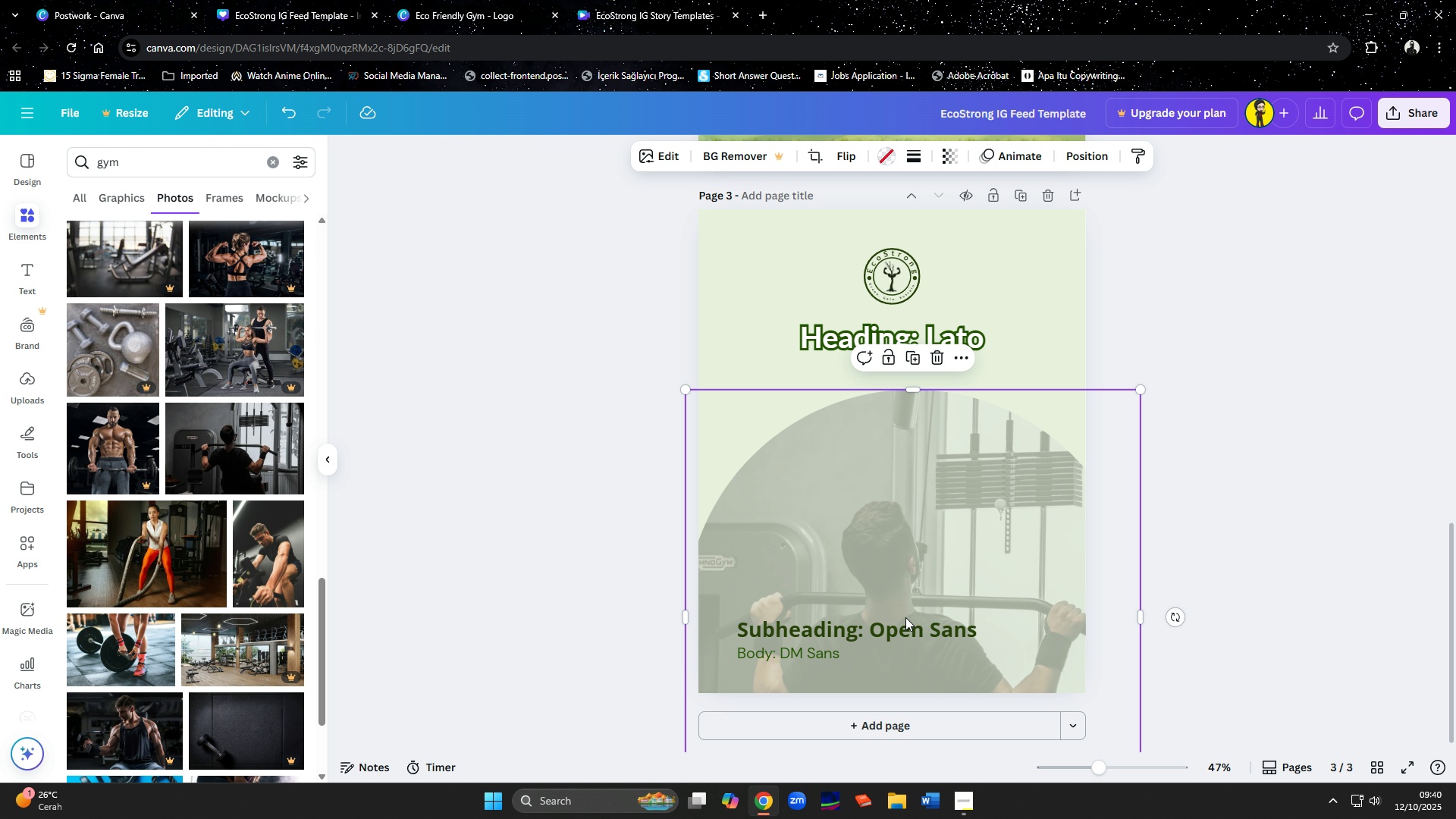 
left_click([893, 634])
 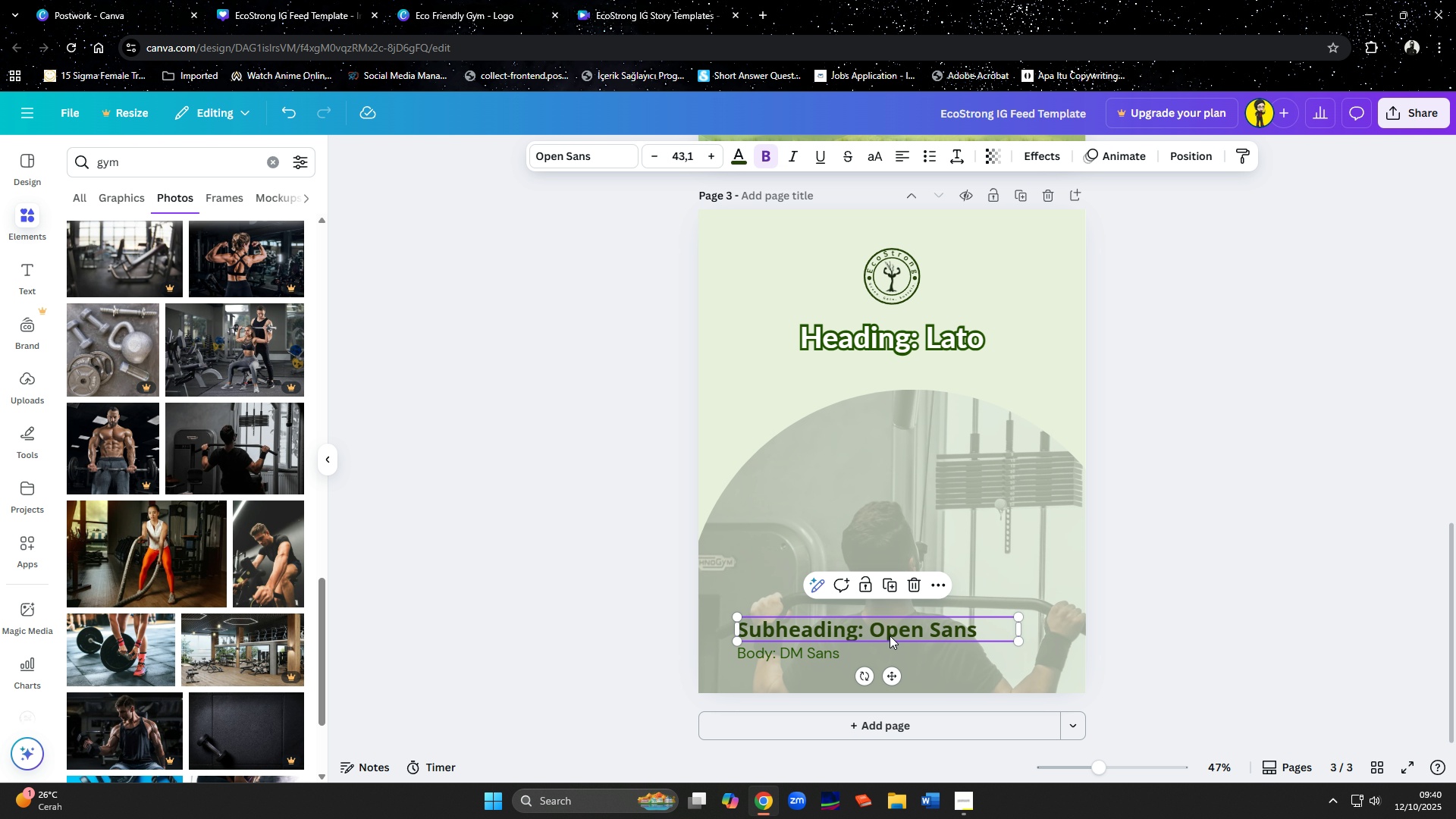 
hold_key(key=ShiftLeft, duration=0.66)
 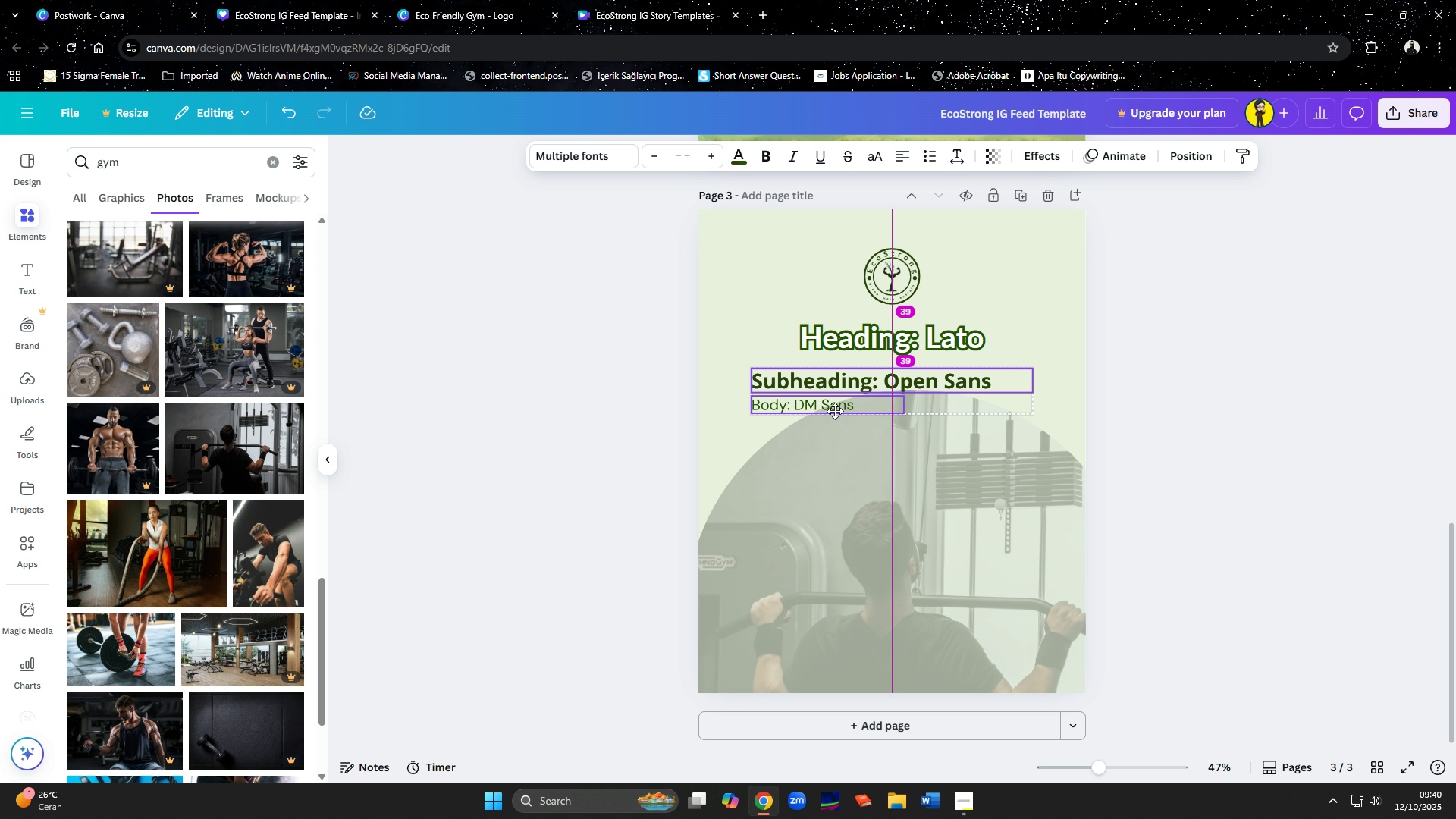 
left_click([948, 567])
 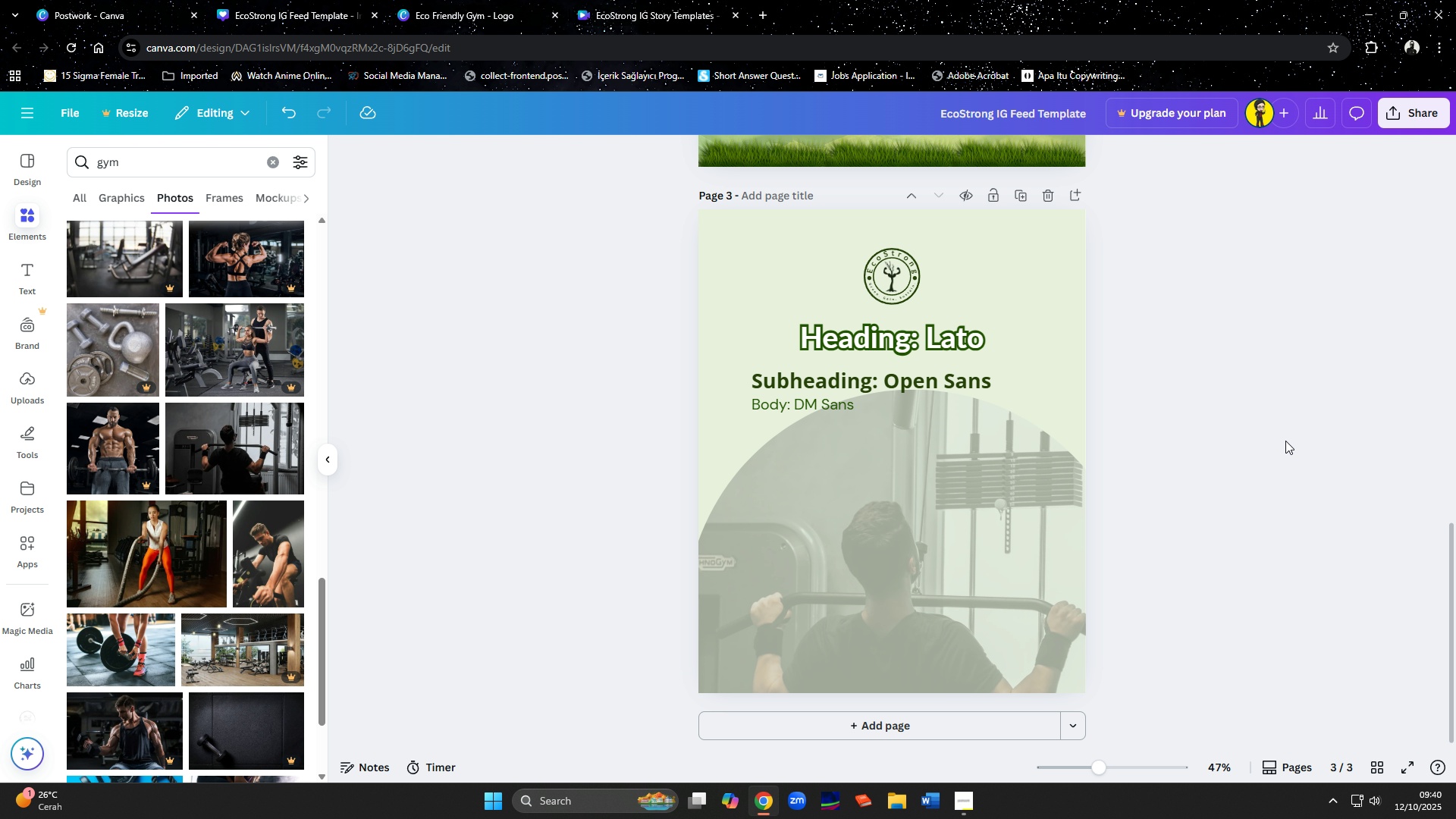 
mouse_move([942, 346])
 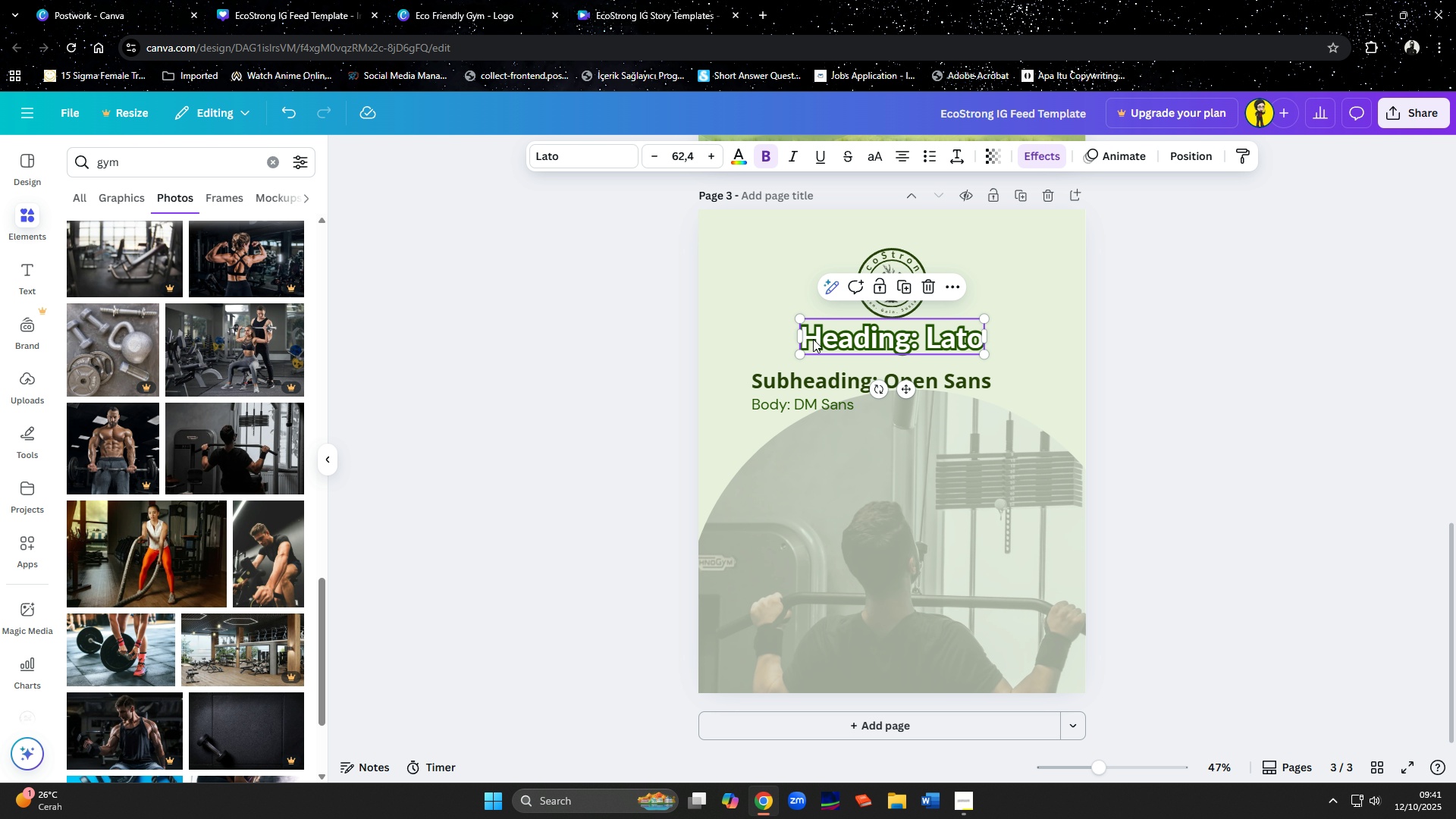 
wait(7.53)
 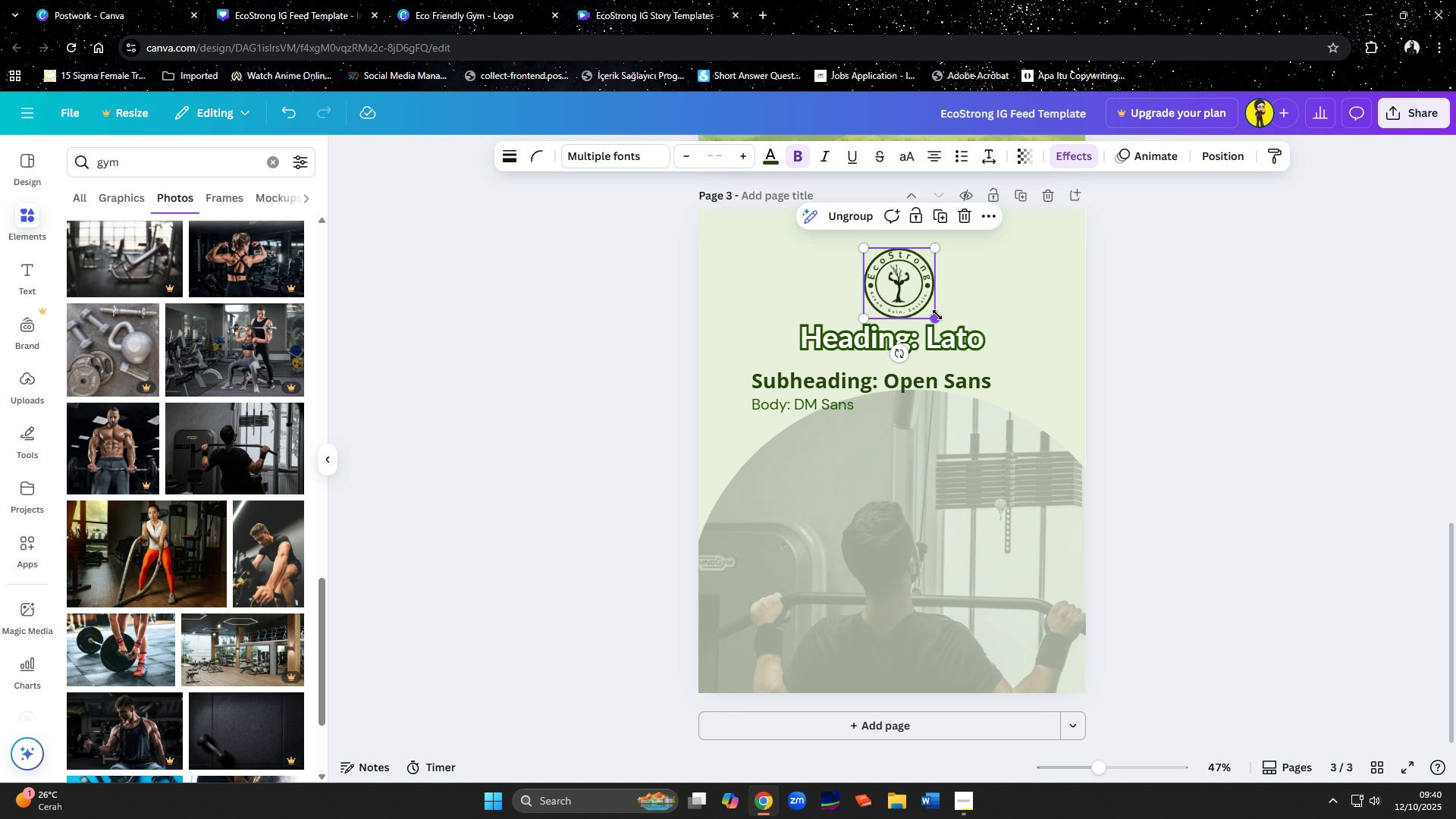 
left_click([795, 380])
 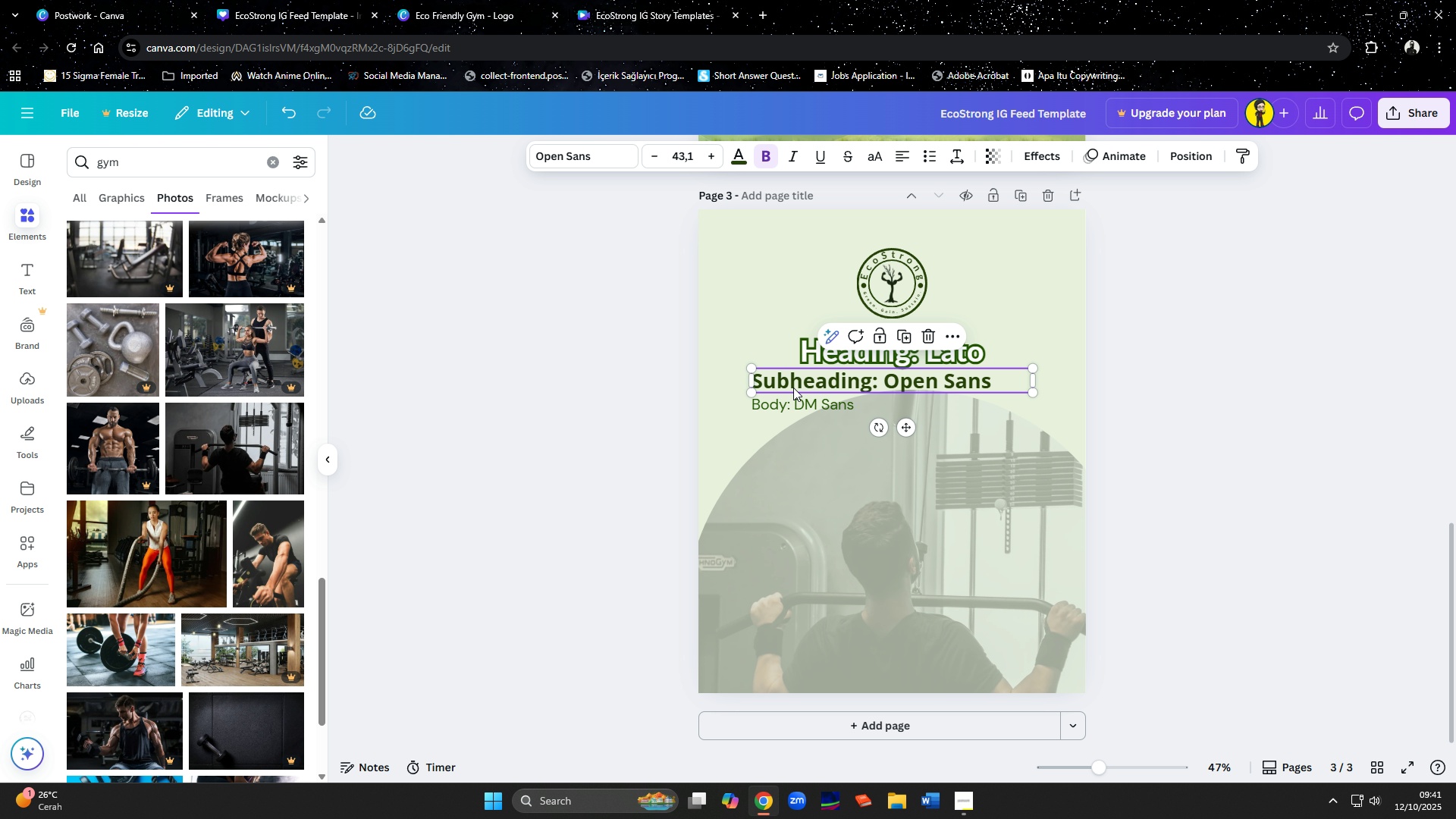 
hold_key(key=ShiftLeft, duration=0.61)
 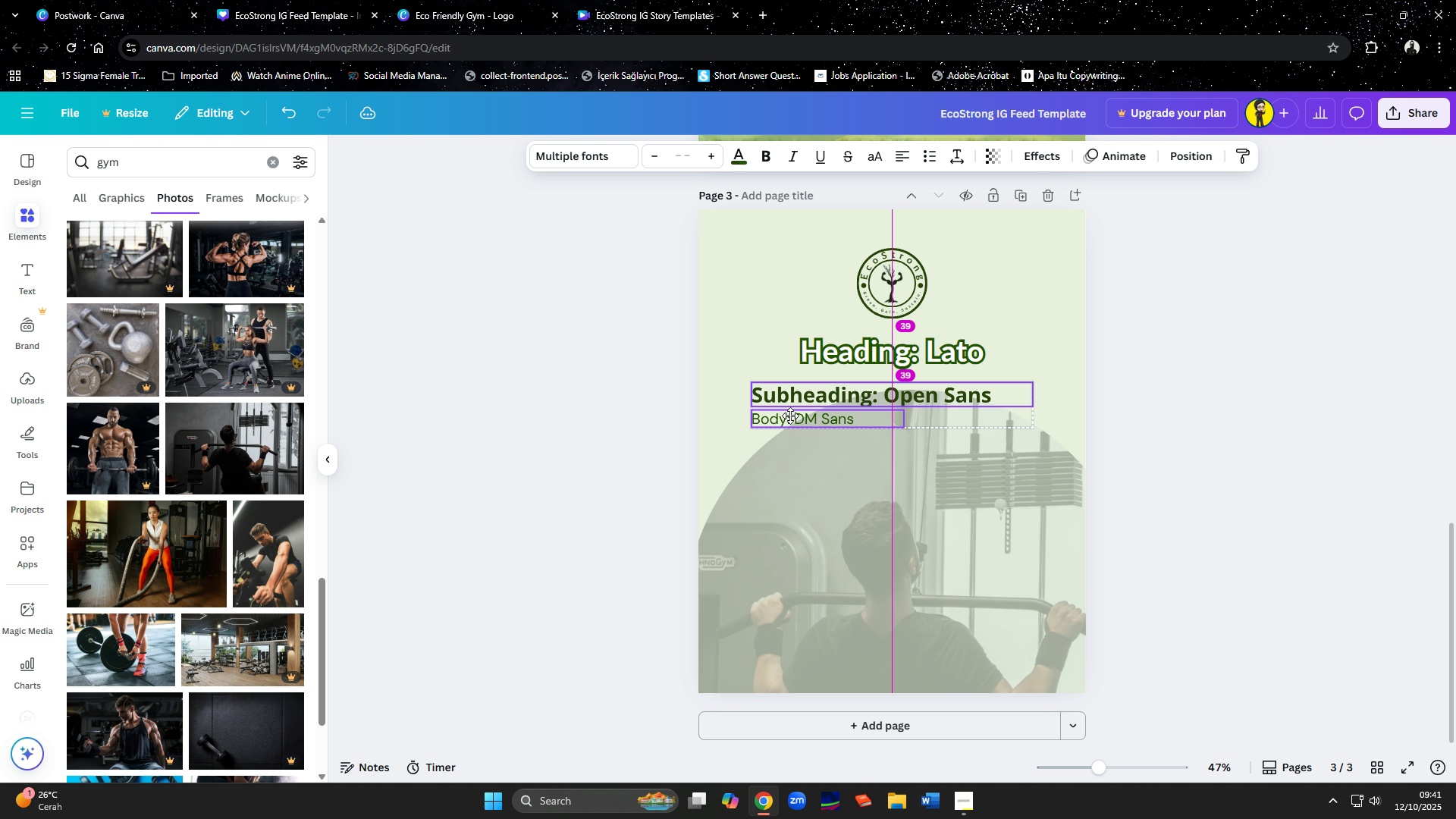 
left_click([791, 529])
 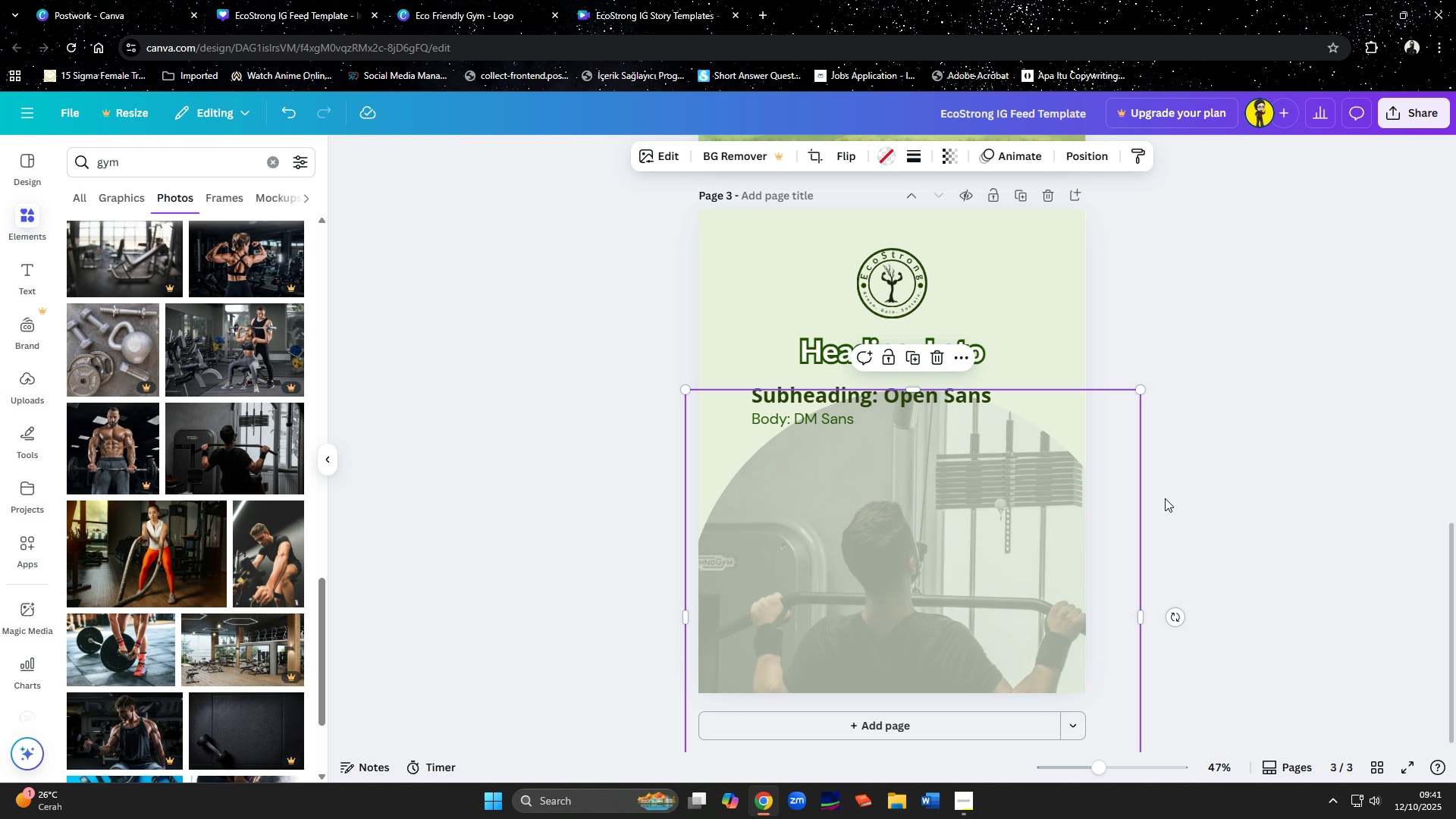 
left_click([1224, 495])
 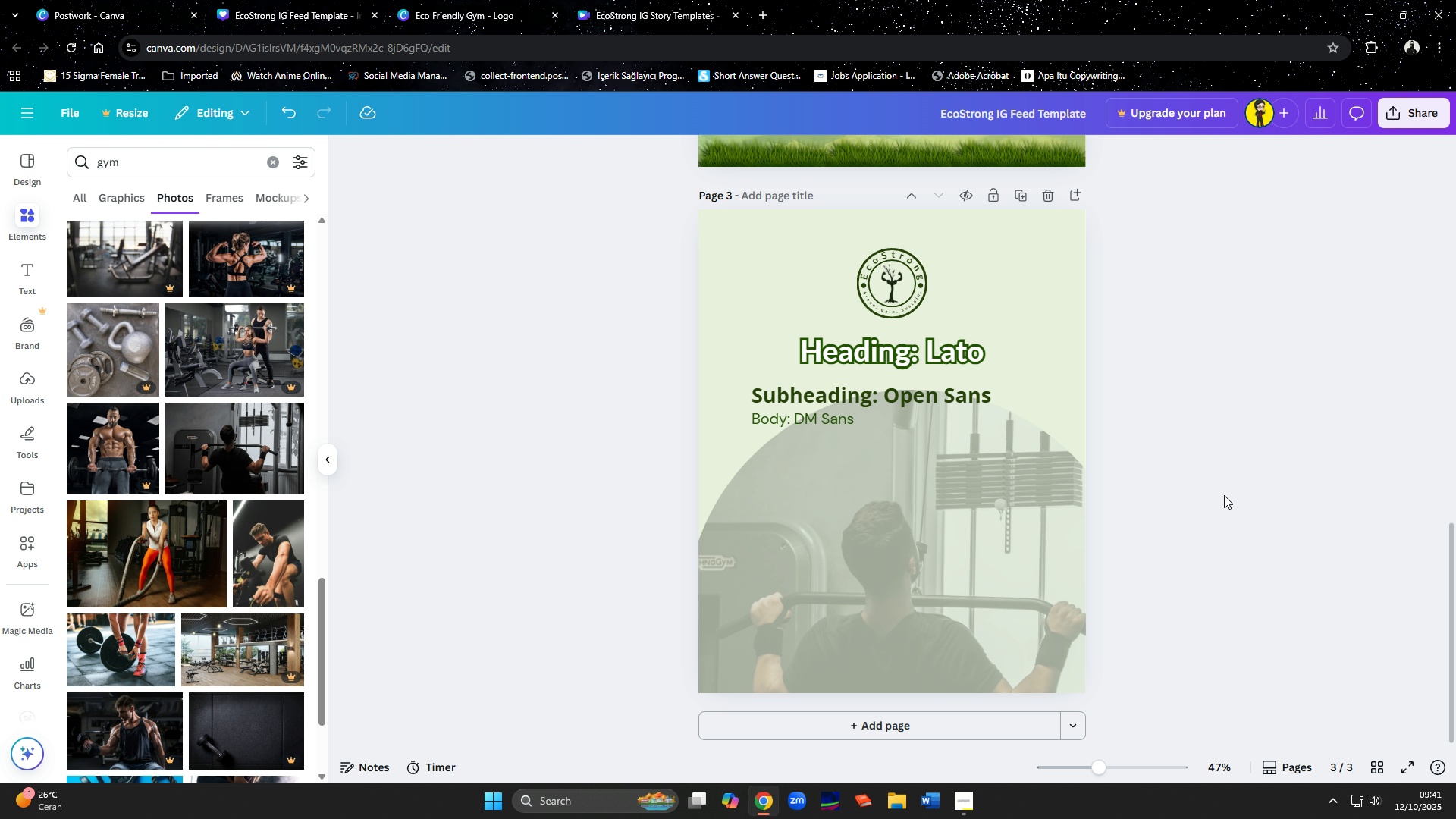 
wait(5.51)
 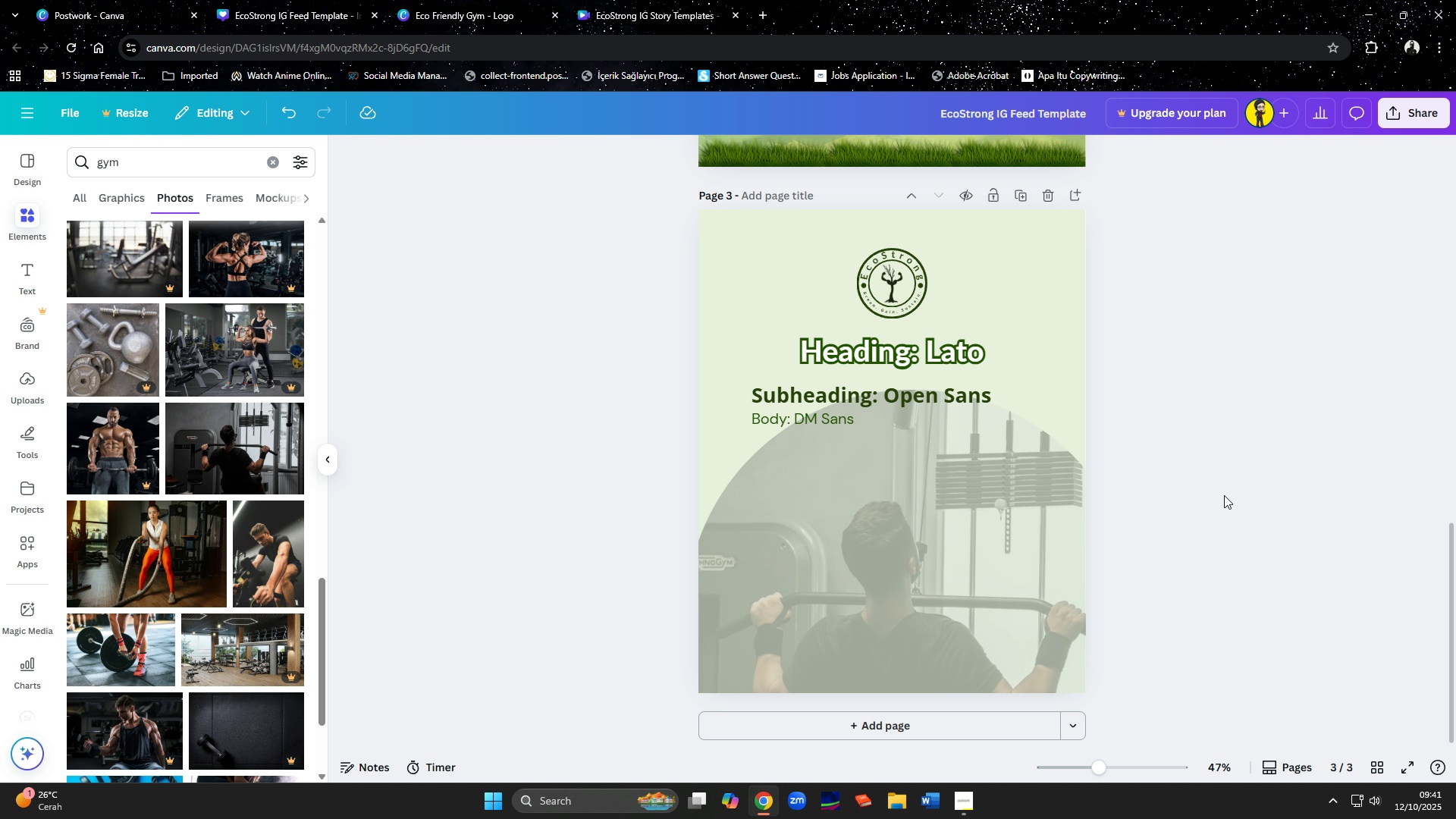 
scroll: coordinate [1221, 481], scroll_direction: up, amount: 8.0
 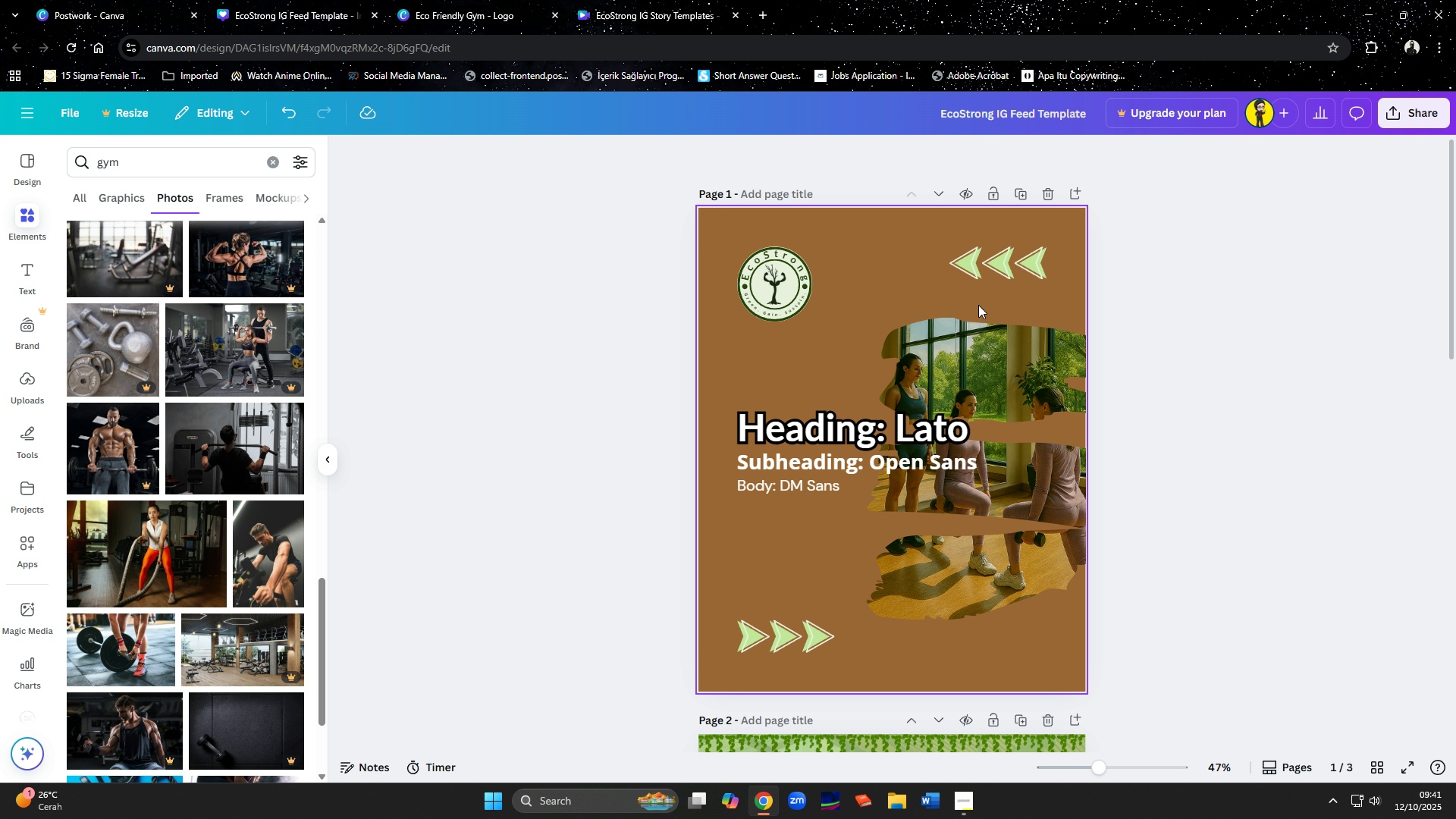 
left_click([974, 809])